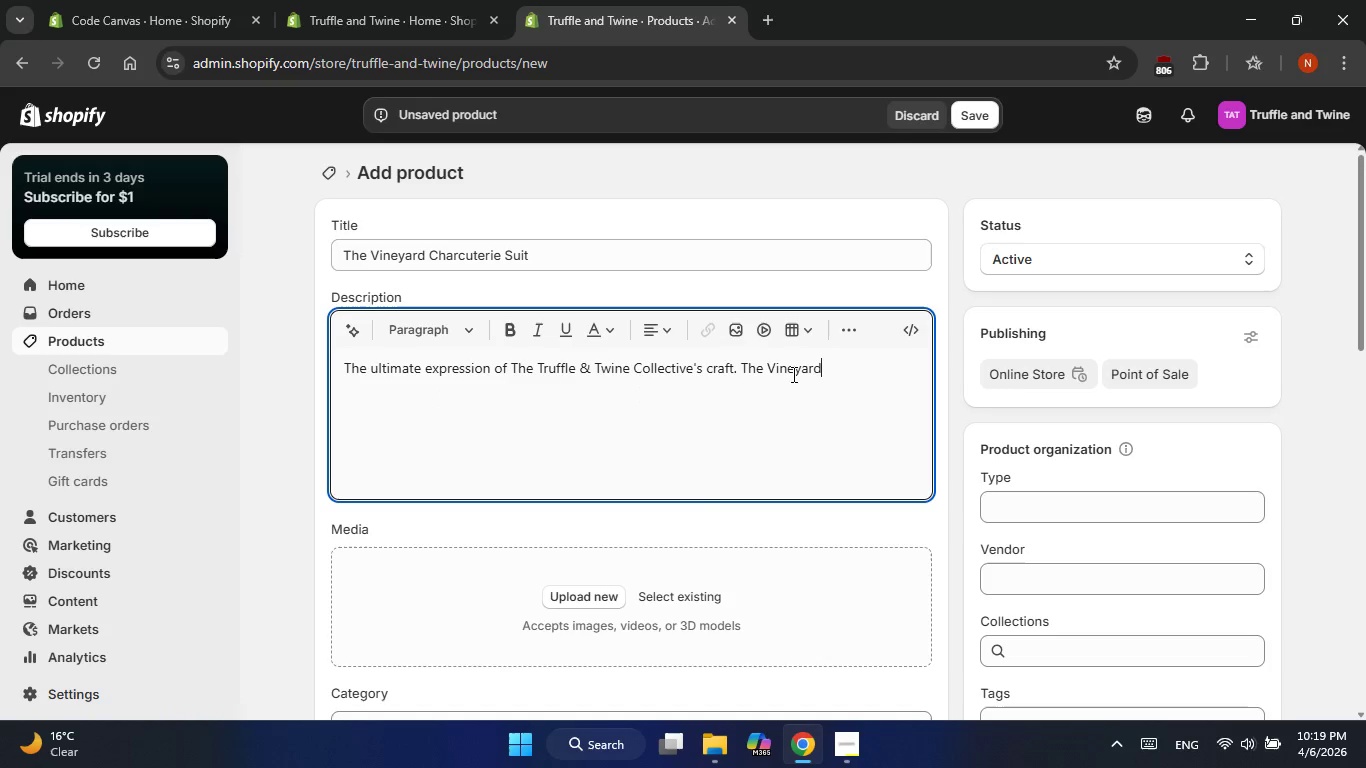 
key(ArrowRight)
 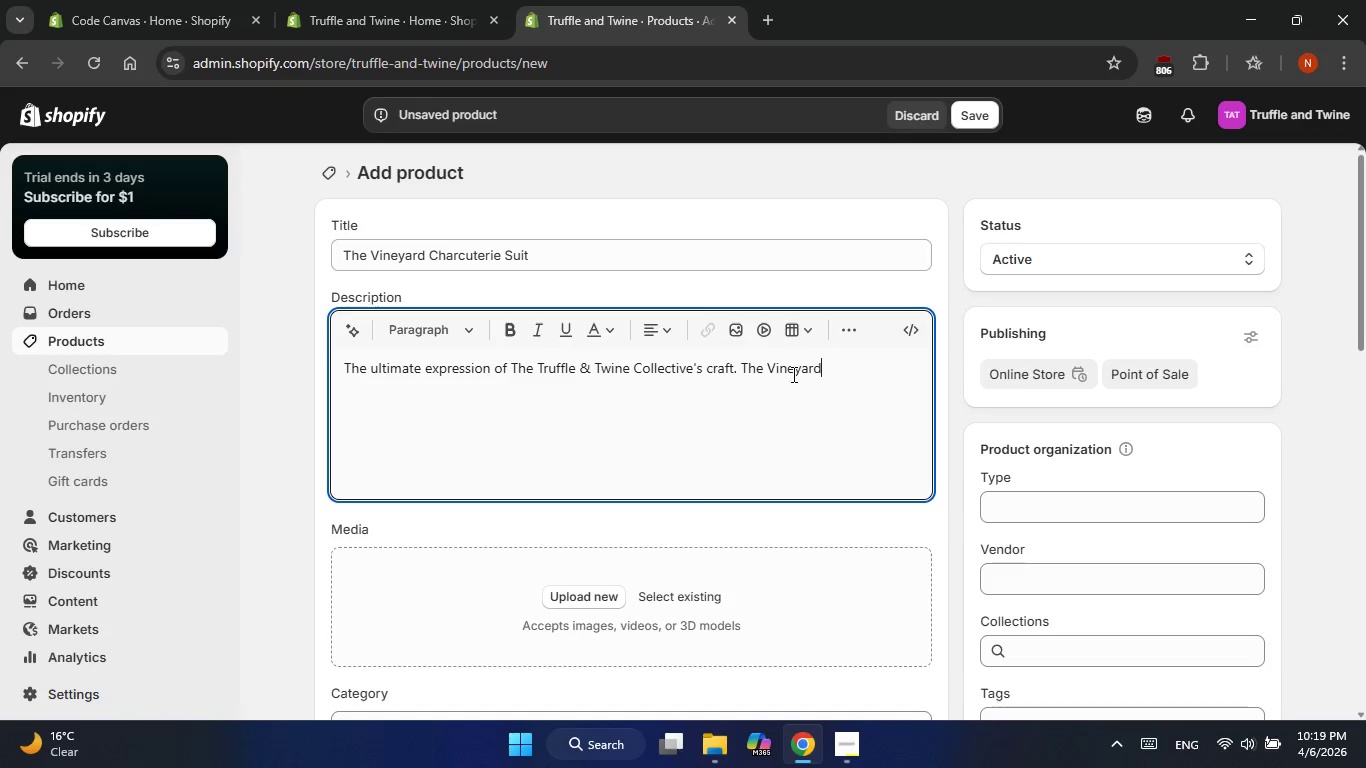 
type( Charcuterie Suit is a sophisticated ensemble for the true s)
key(Backspace)
type(epicurean.)
 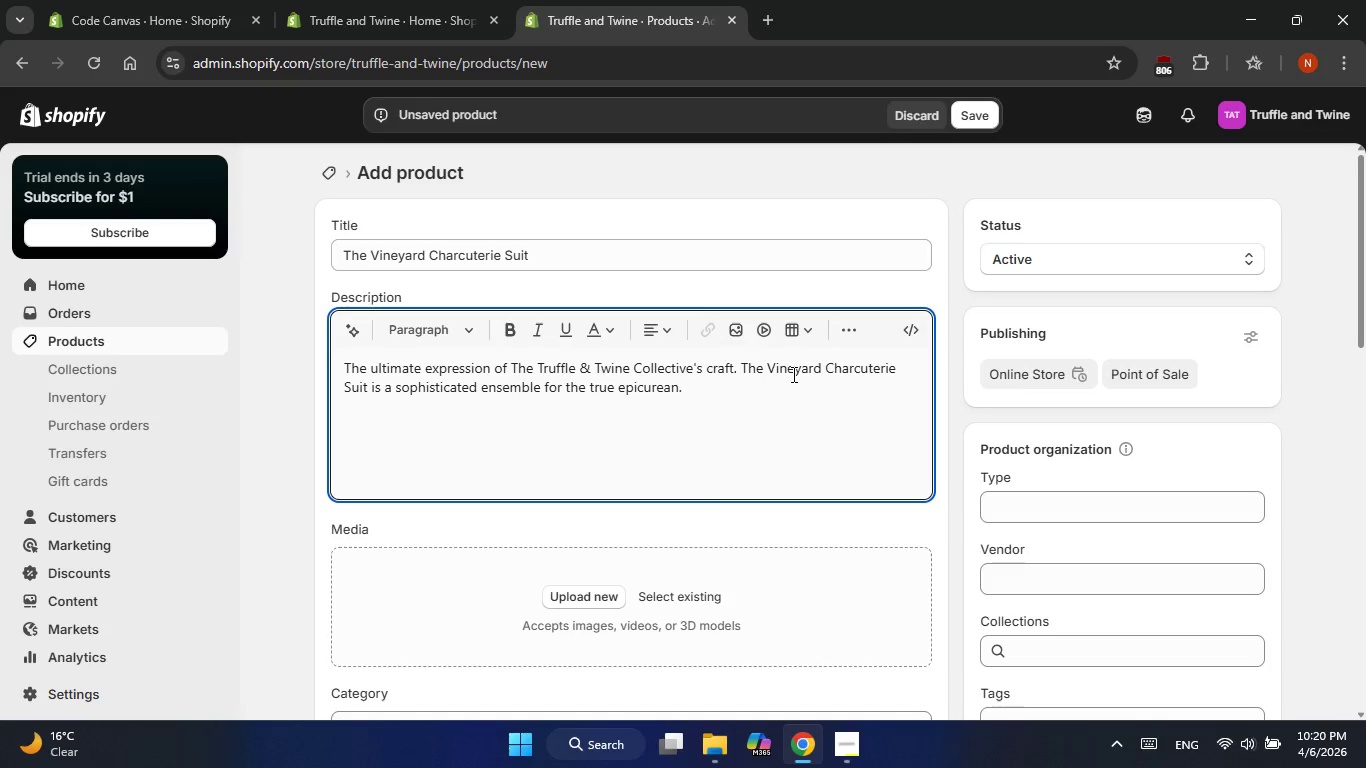 
left_click([598, 343])
 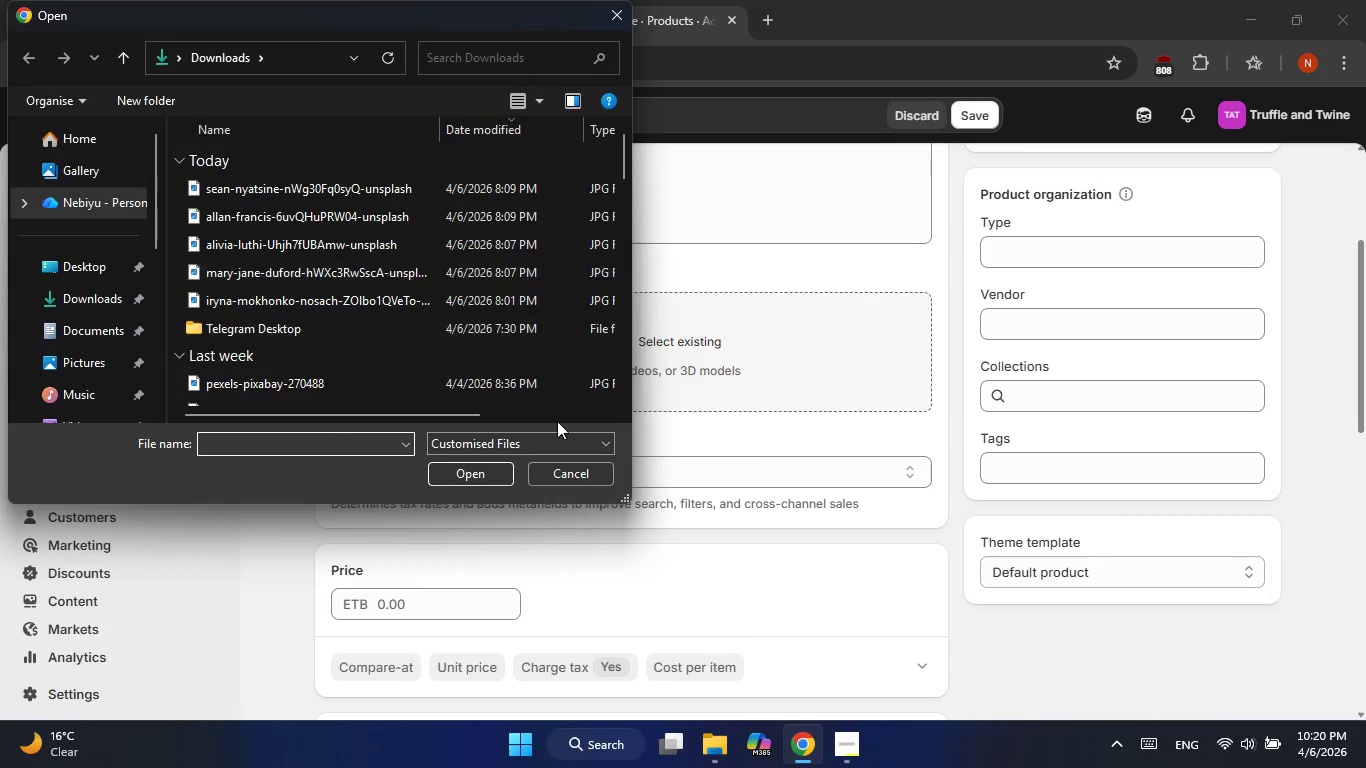 
double_click([730, 373])
 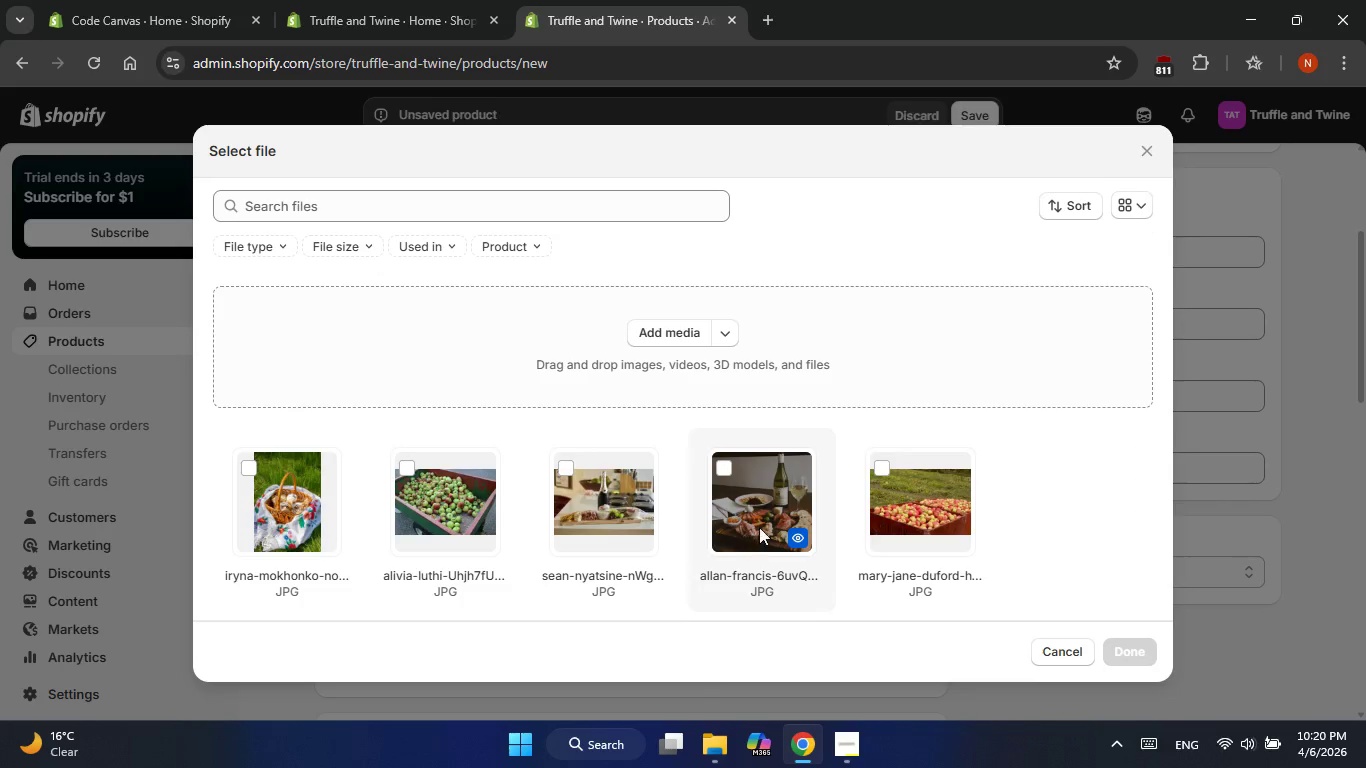 
left_click([773, 496])
 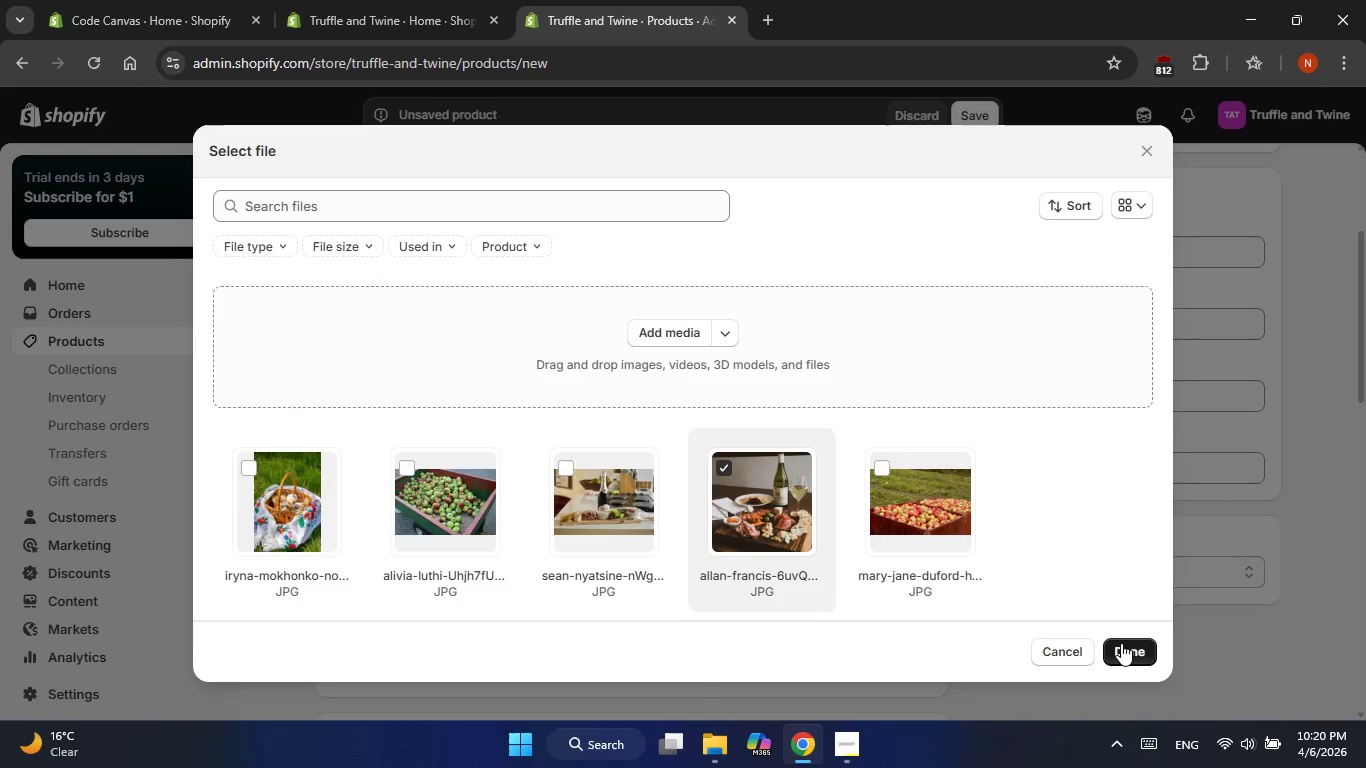 
left_click([1123, 658])
 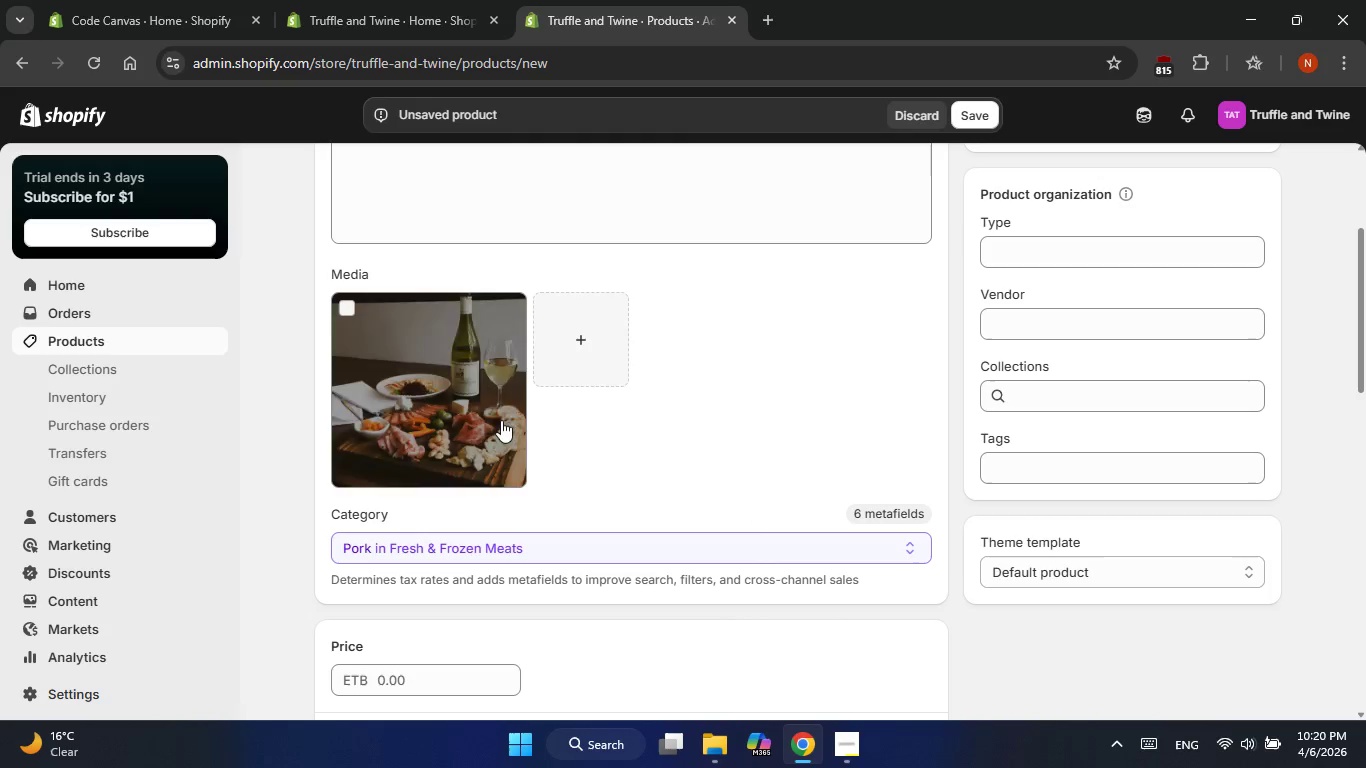 
left_click([459, 398])
 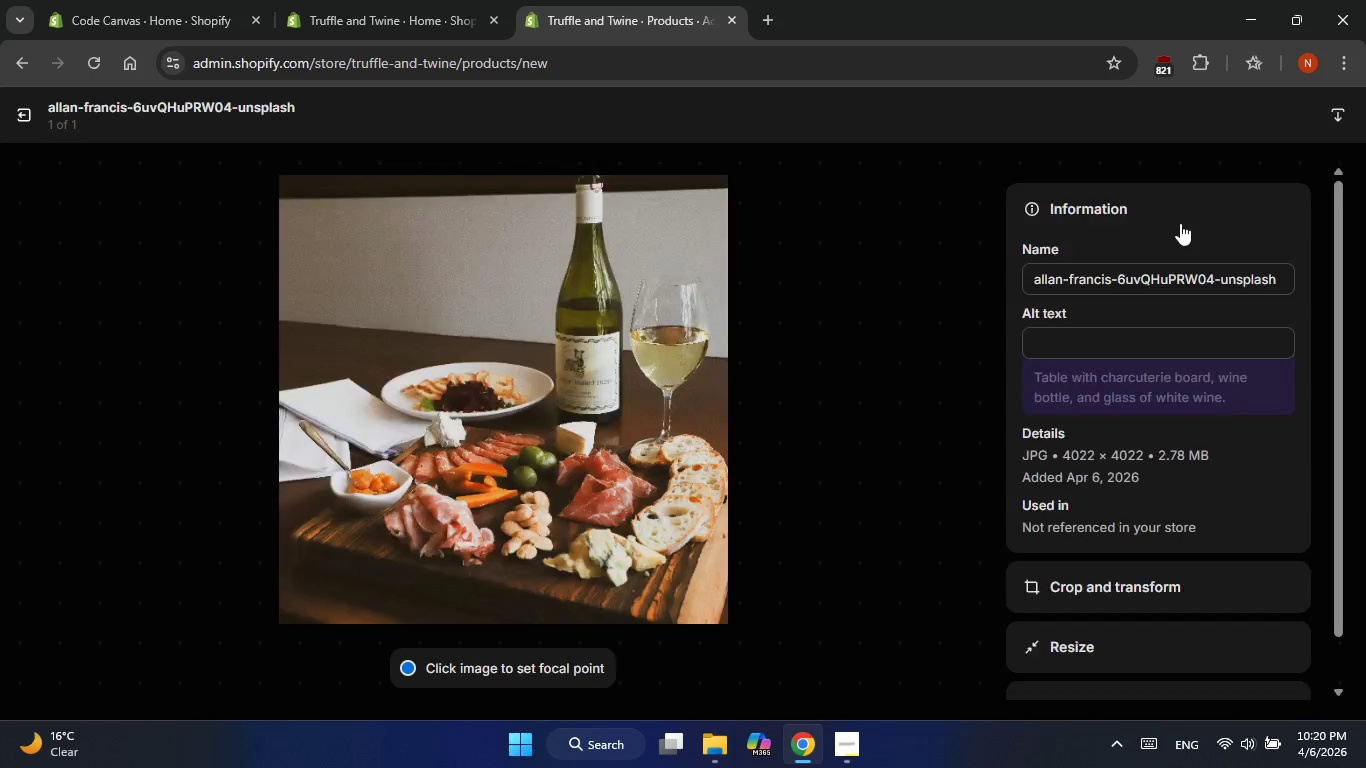 
wait(6.31)
 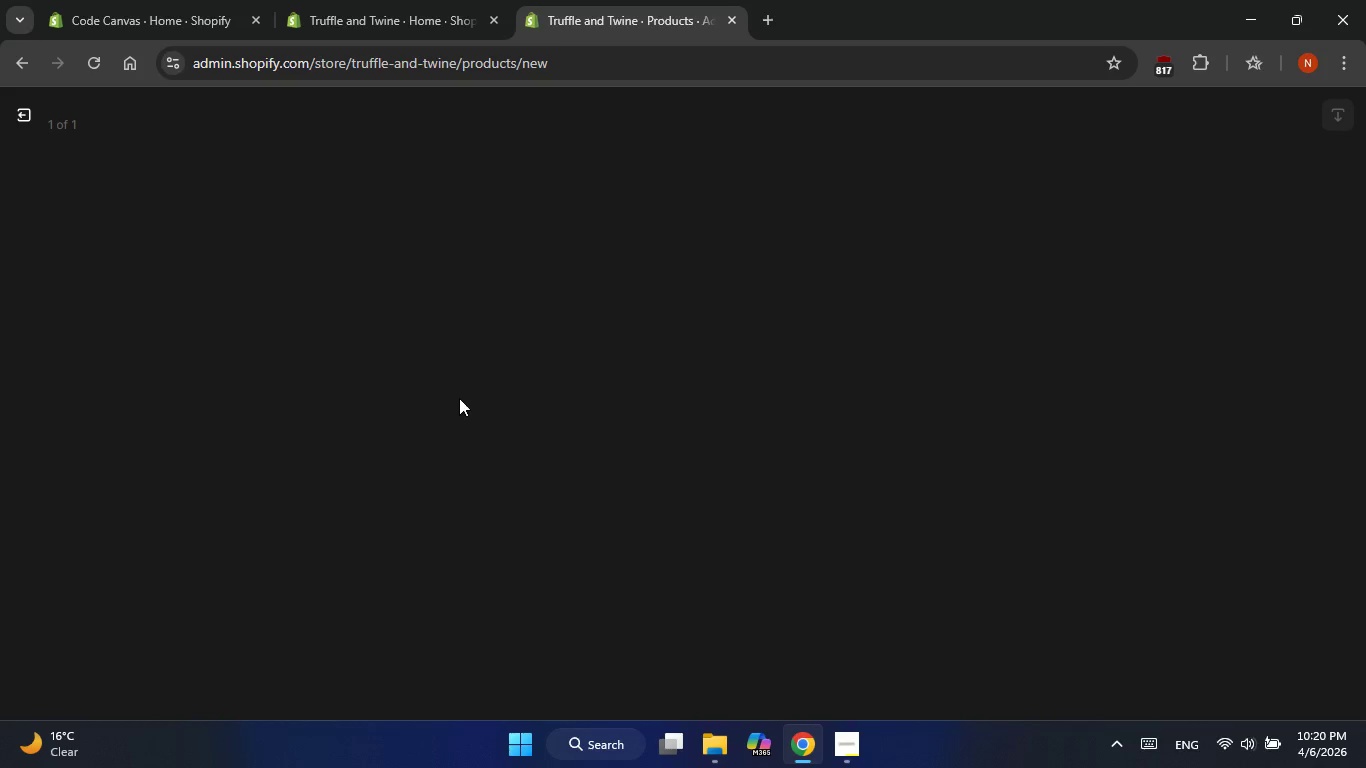 
left_click([1090, 343])
 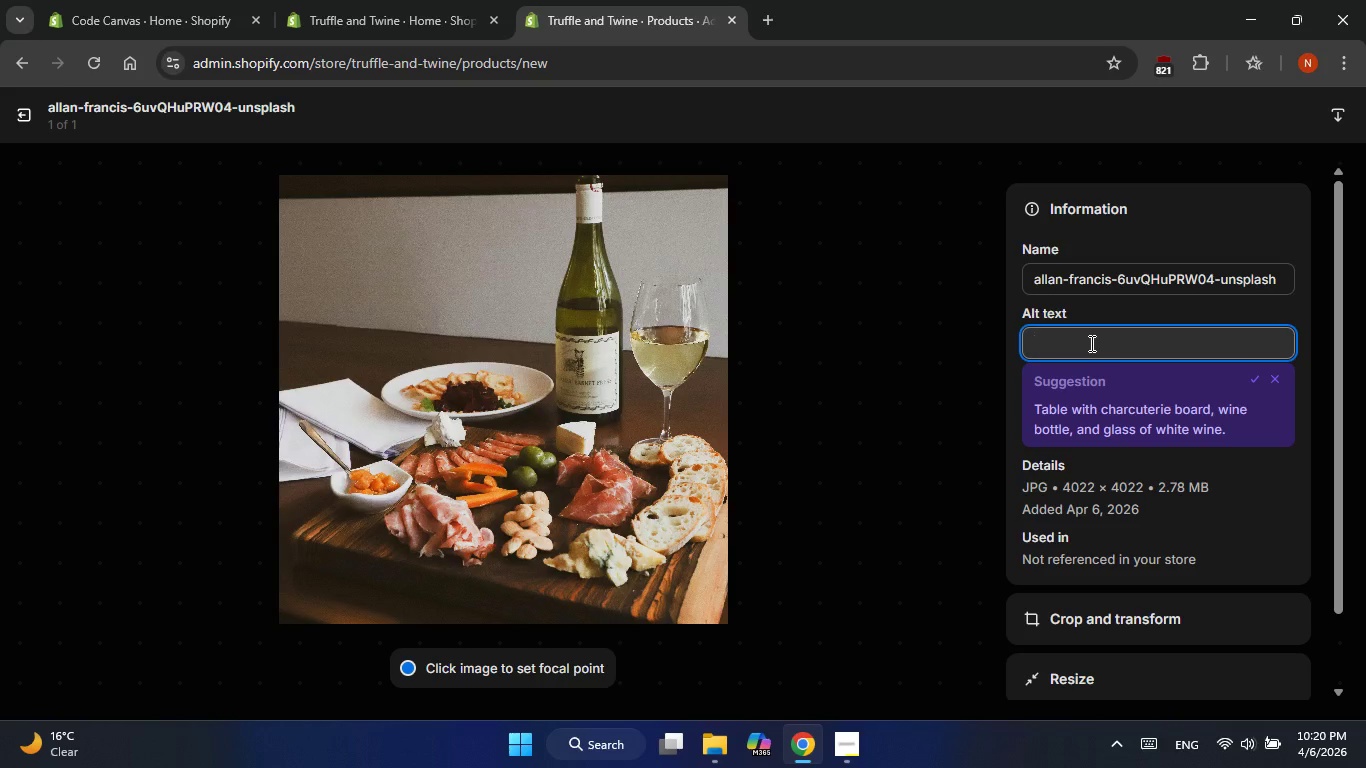 
type(The vine )
key(Backspace)
type(yard)
 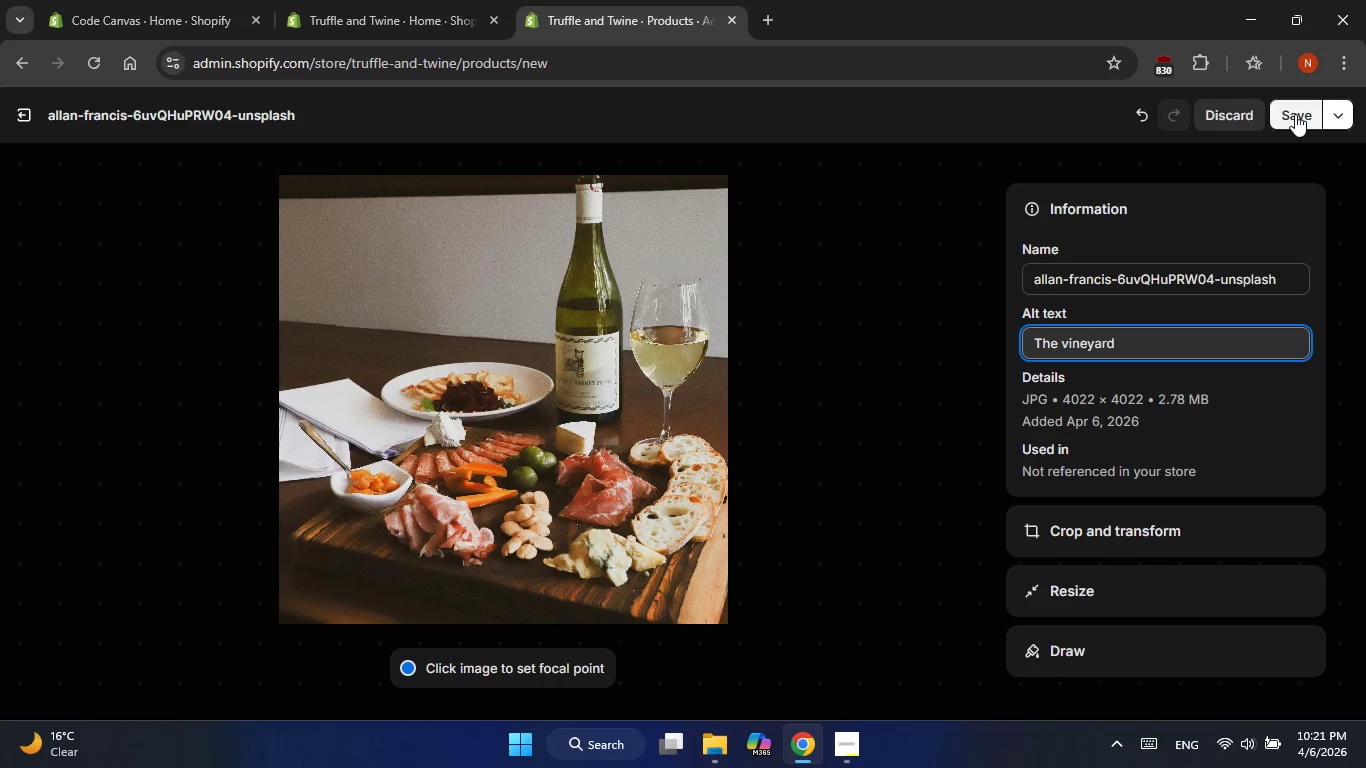 
left_click([1295, 114])
 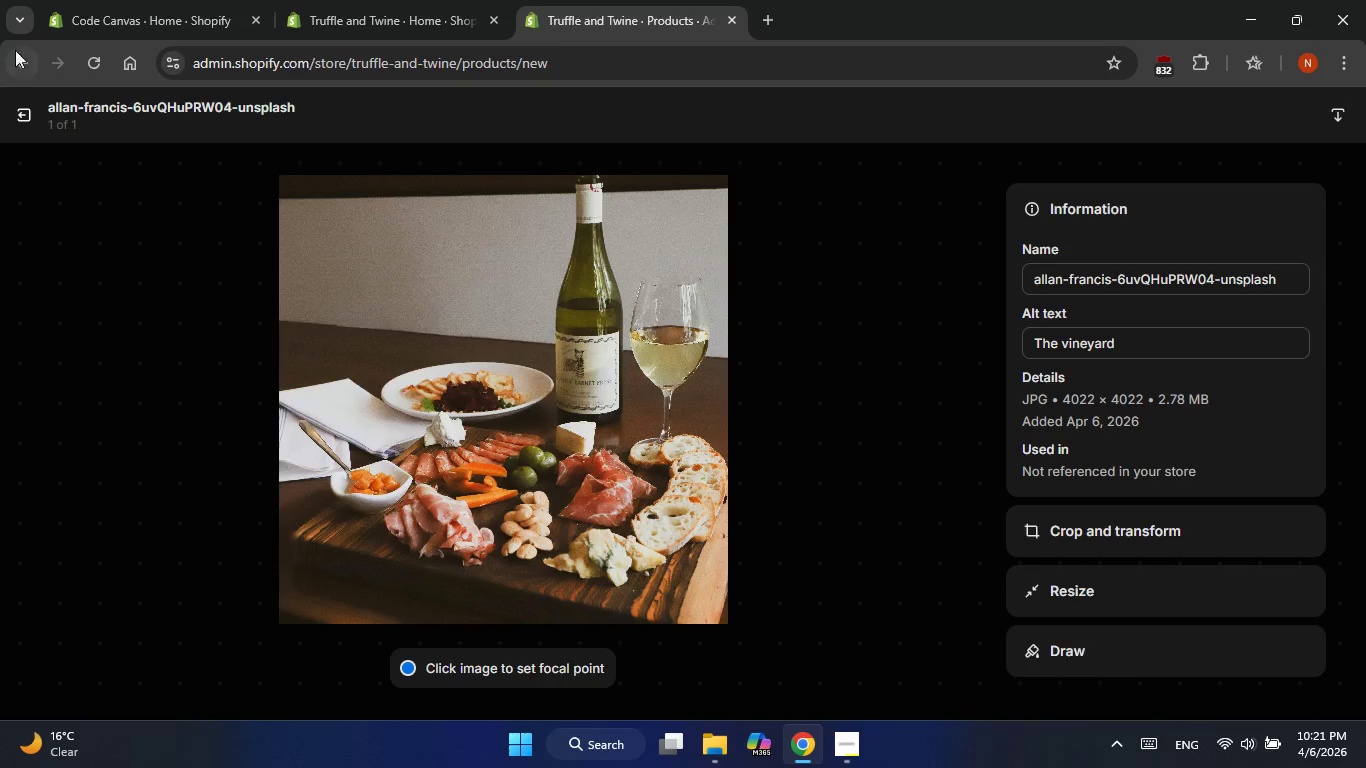 
left_click([19, 115])
 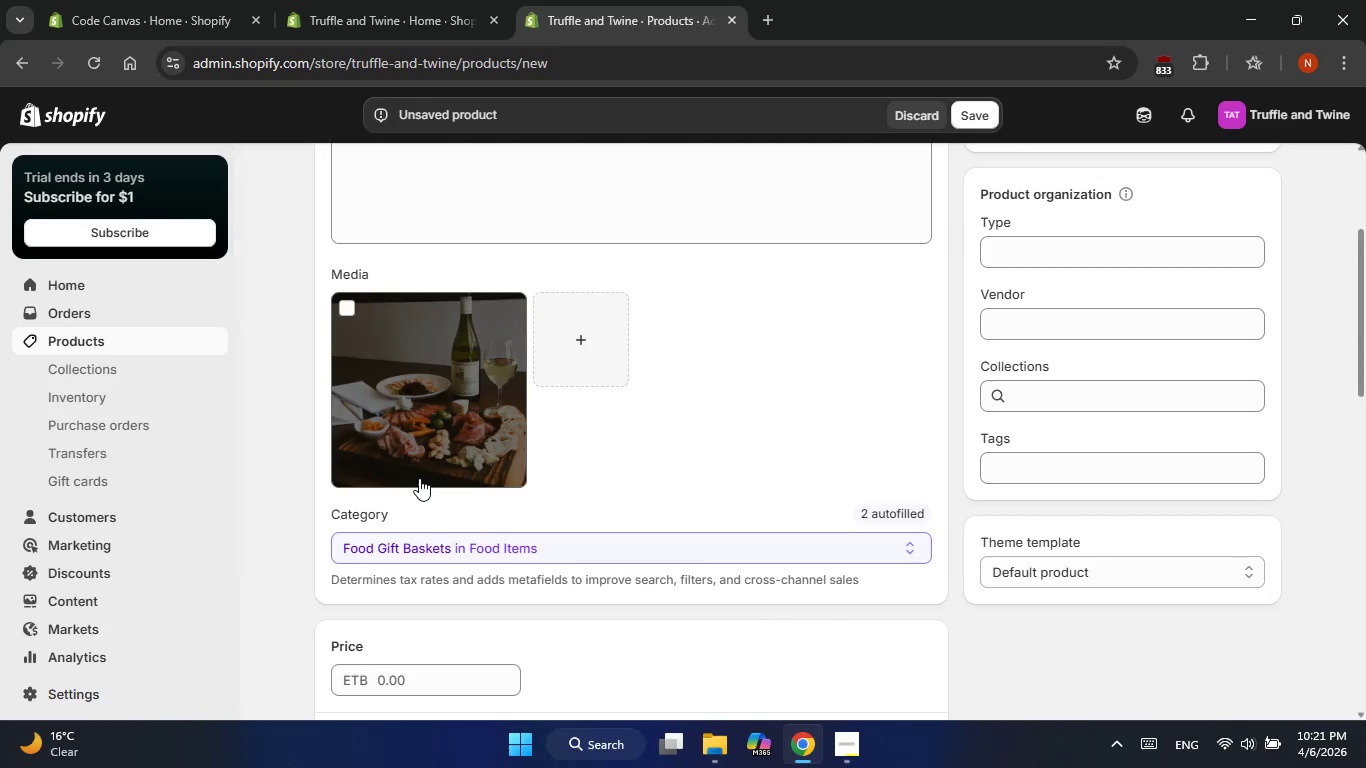 
scroll: coordinate [419, 478], scroll_direction: down, amount: 10.0
 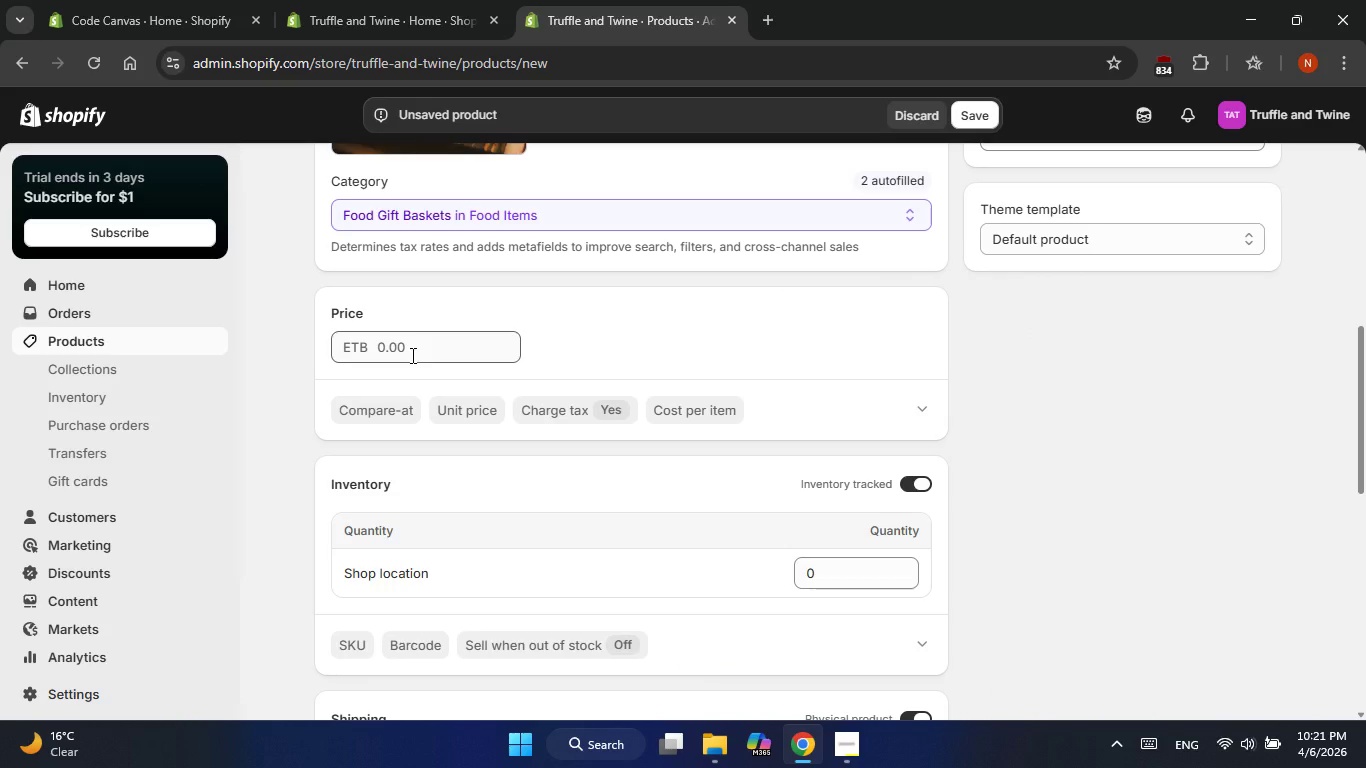 
left_click([411, 355])
 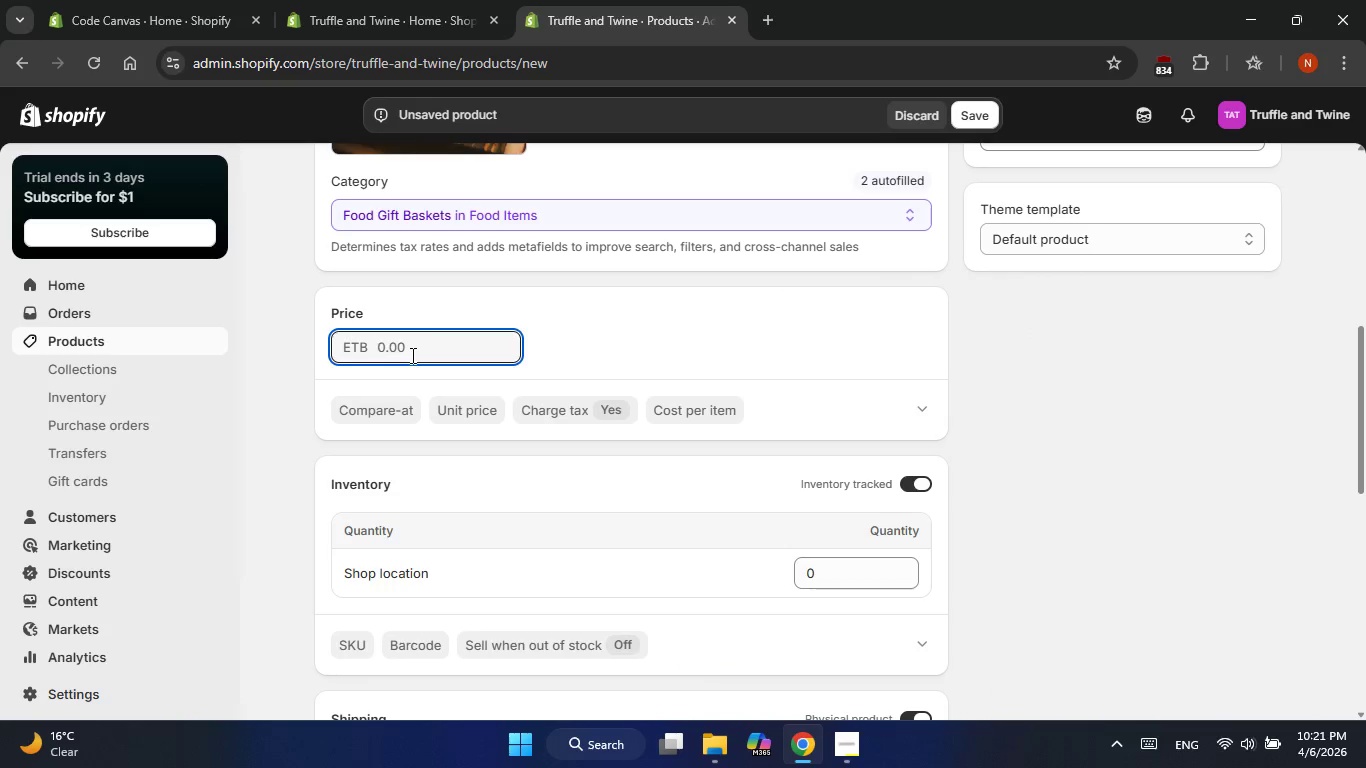 
key(Numpad1)
 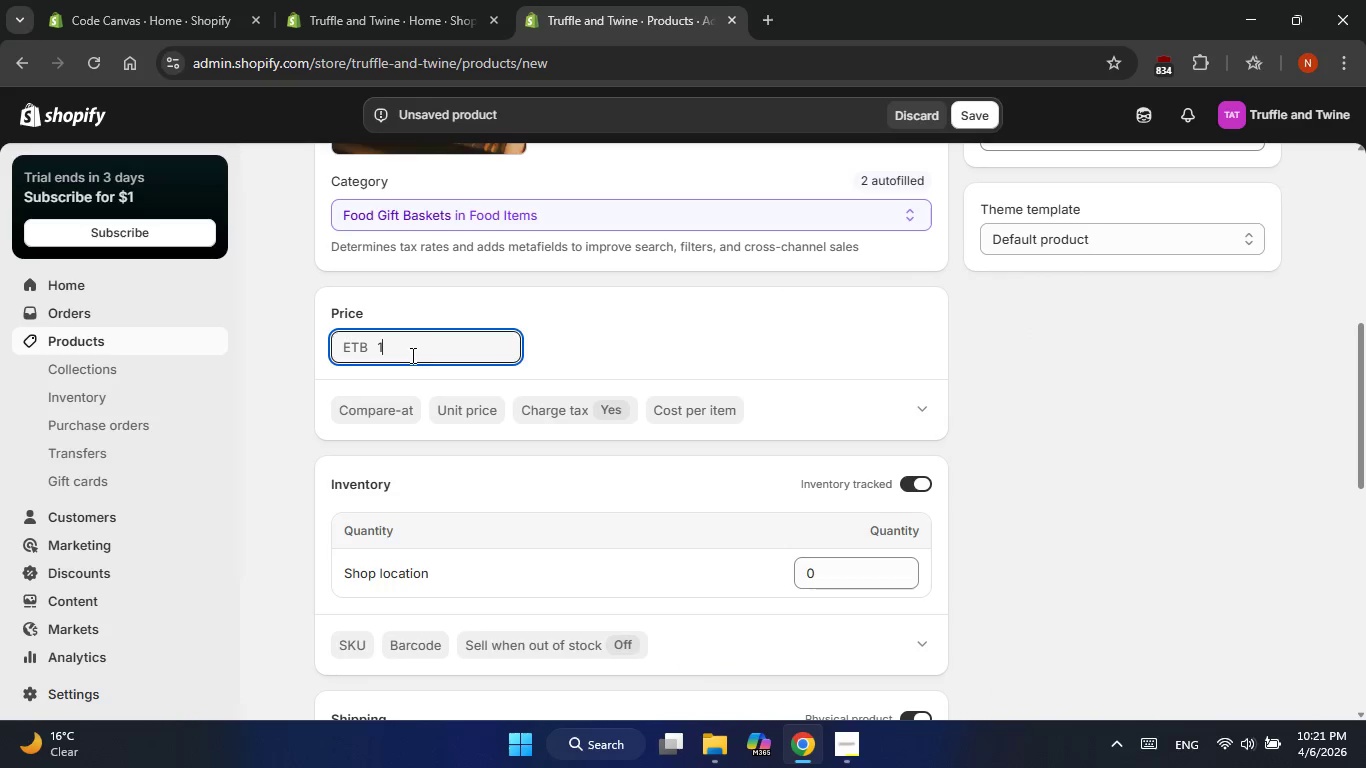 
key(Numpad4)
 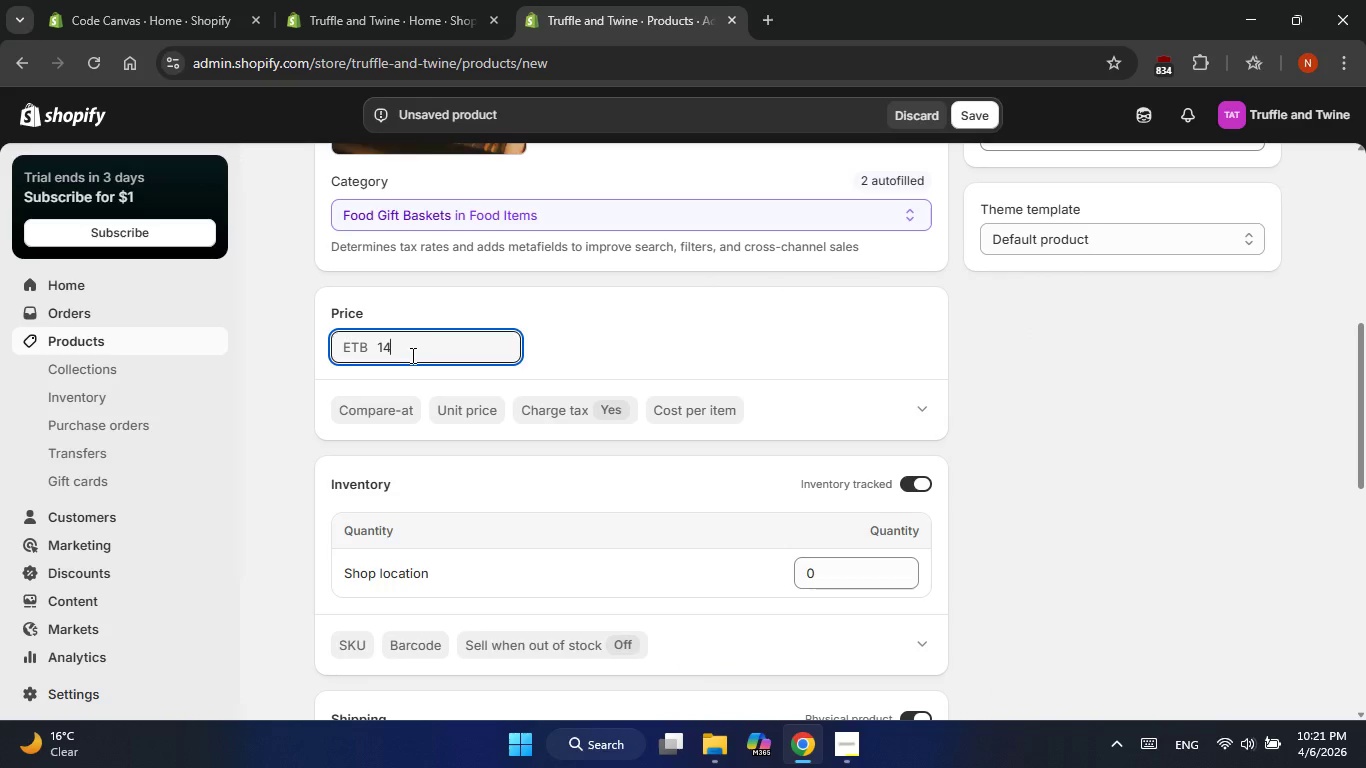 
key(Numpad0)
 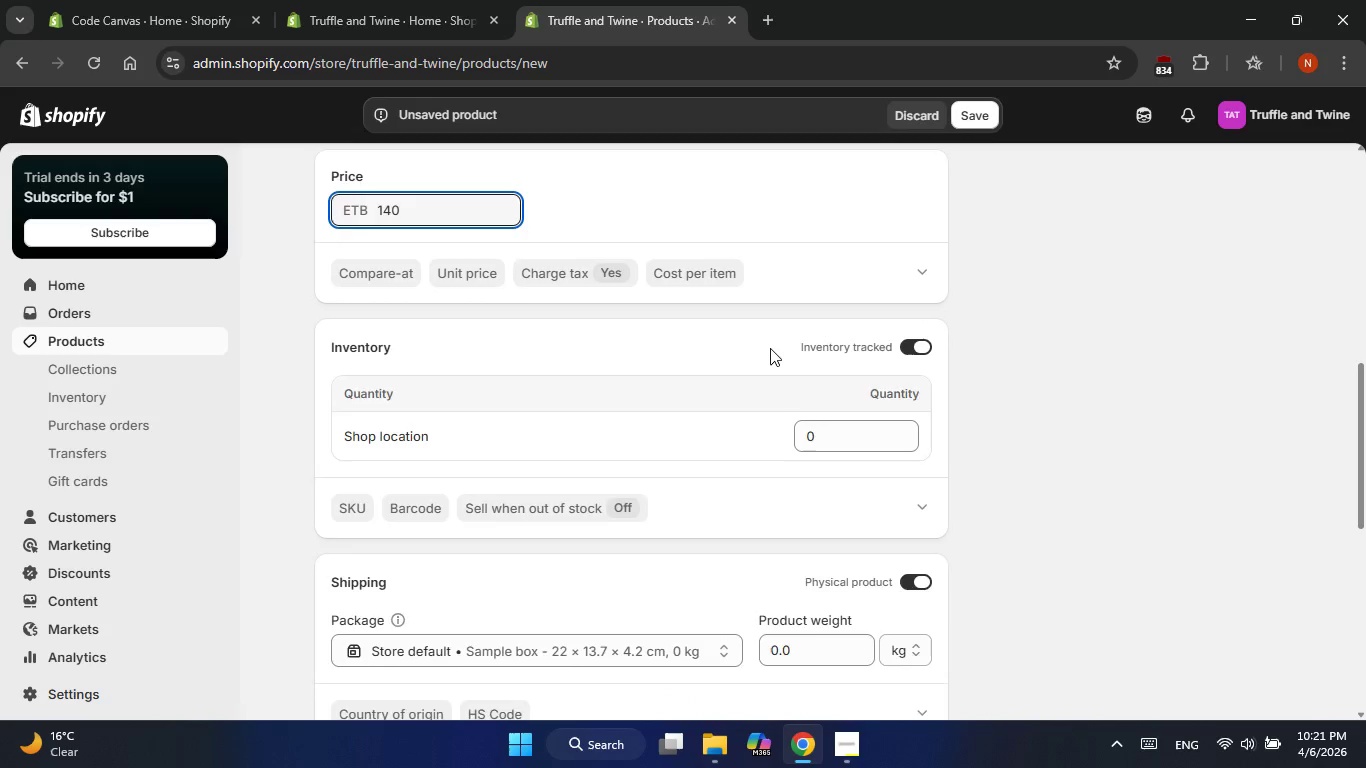 
wait(5.42)
 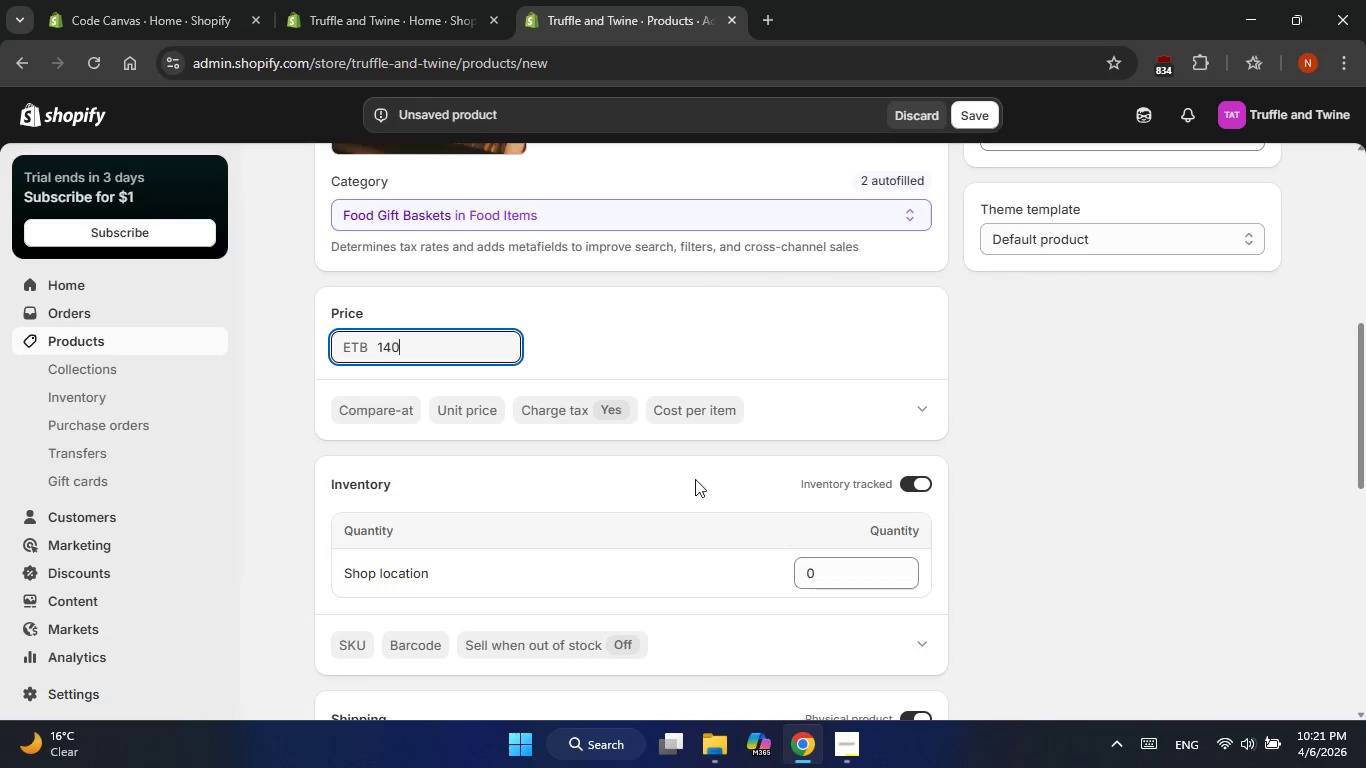 
left_click([921, 216])
 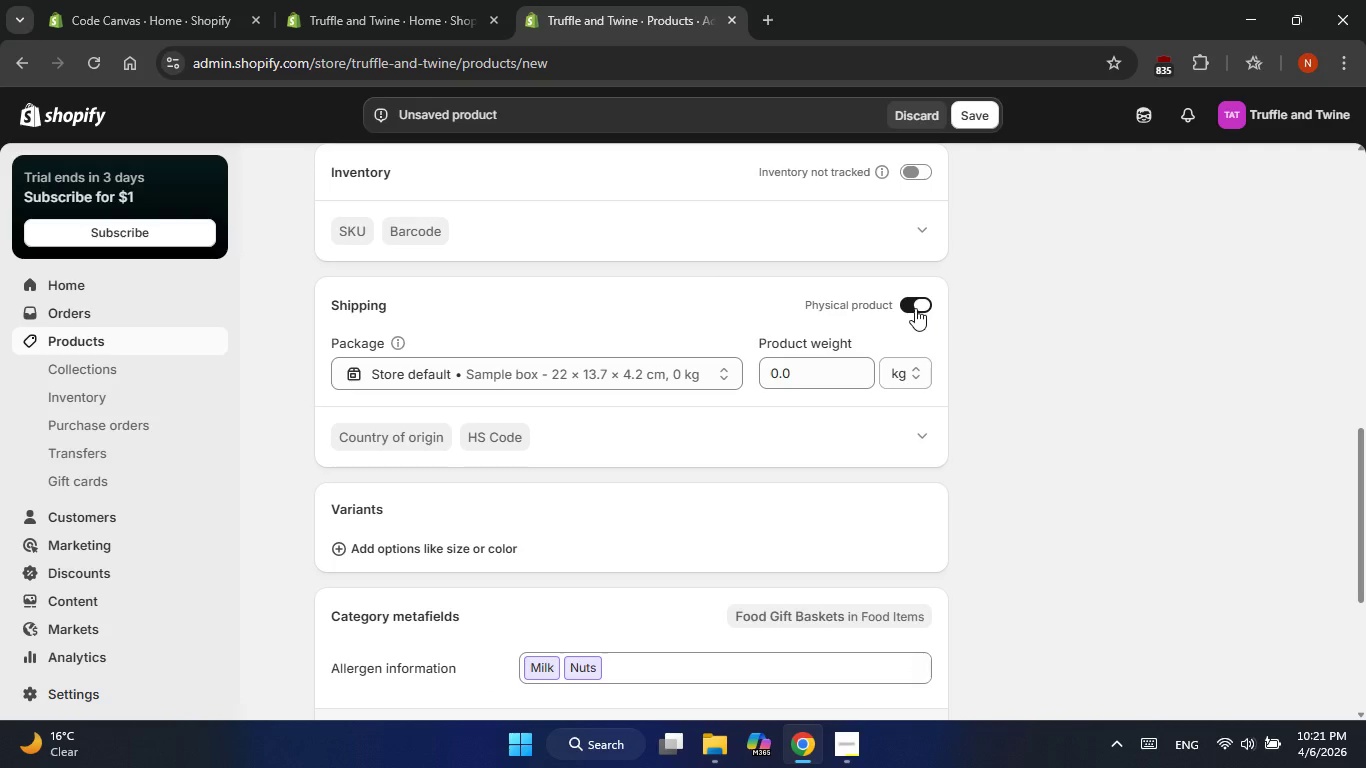 
left_click([915, 308])
 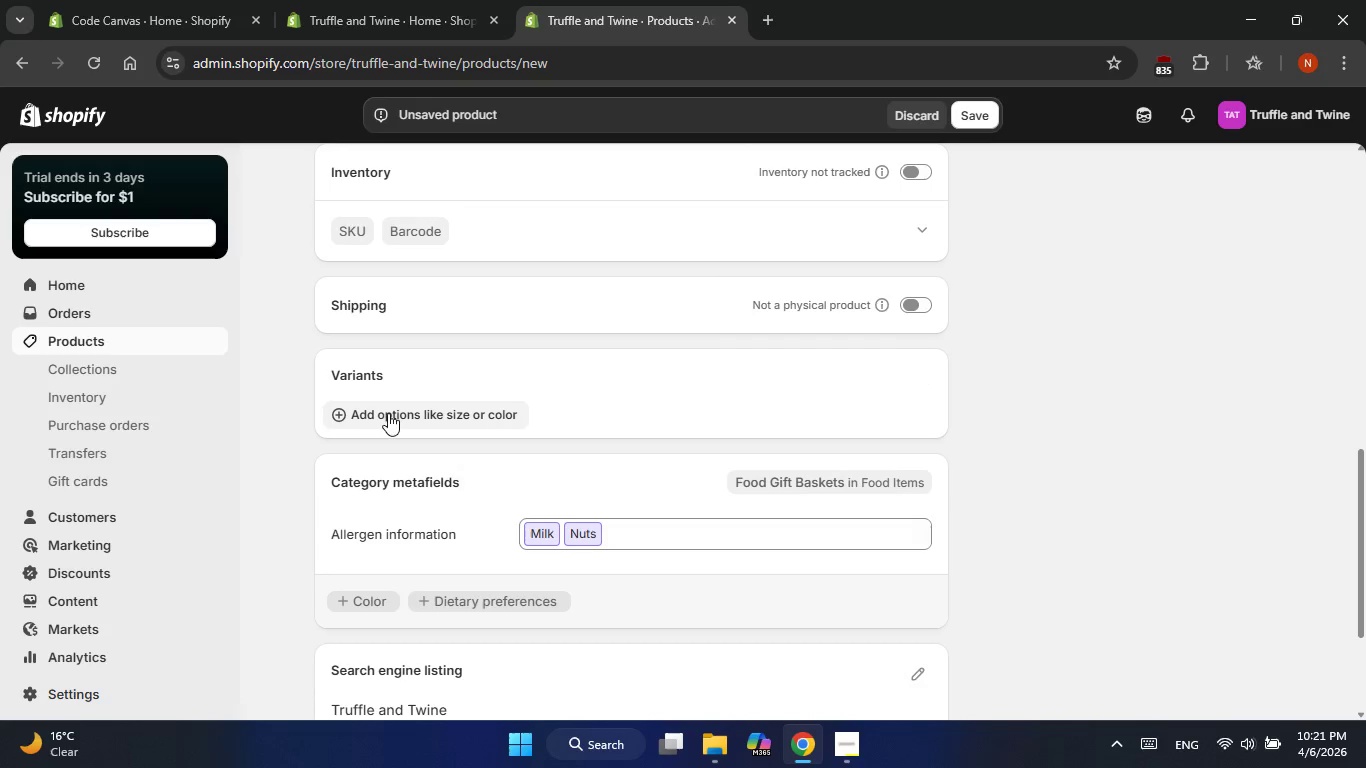 
left_click([375, 424])
 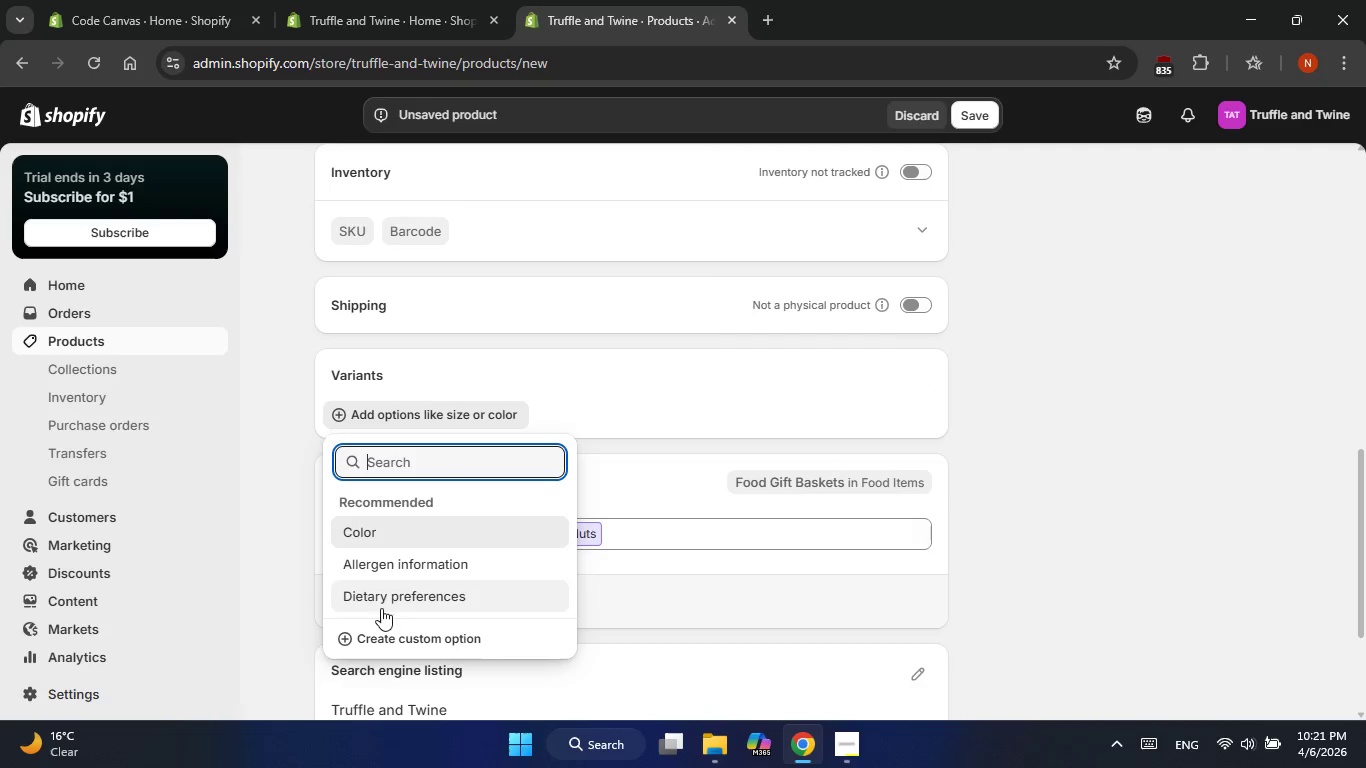 
left_click([381, 640])
 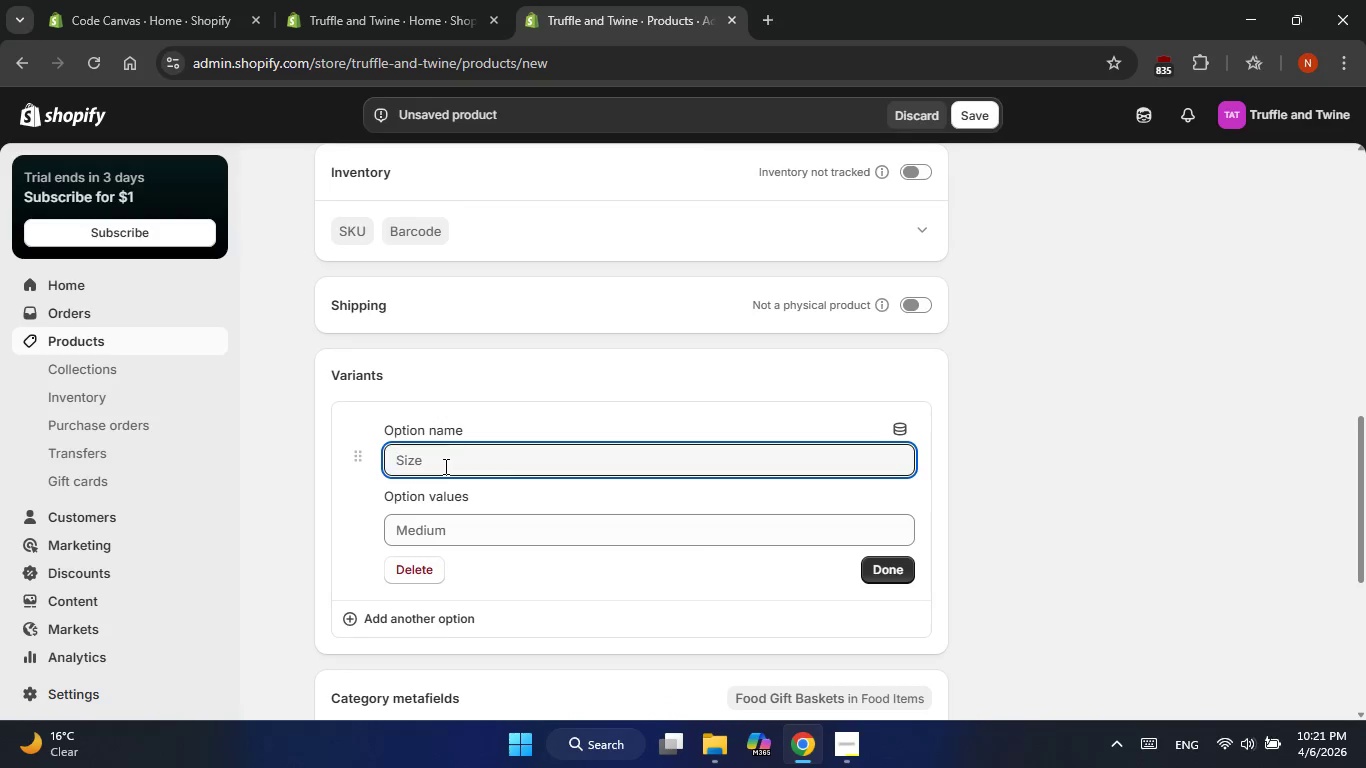 
type(Gift Wrapping)
 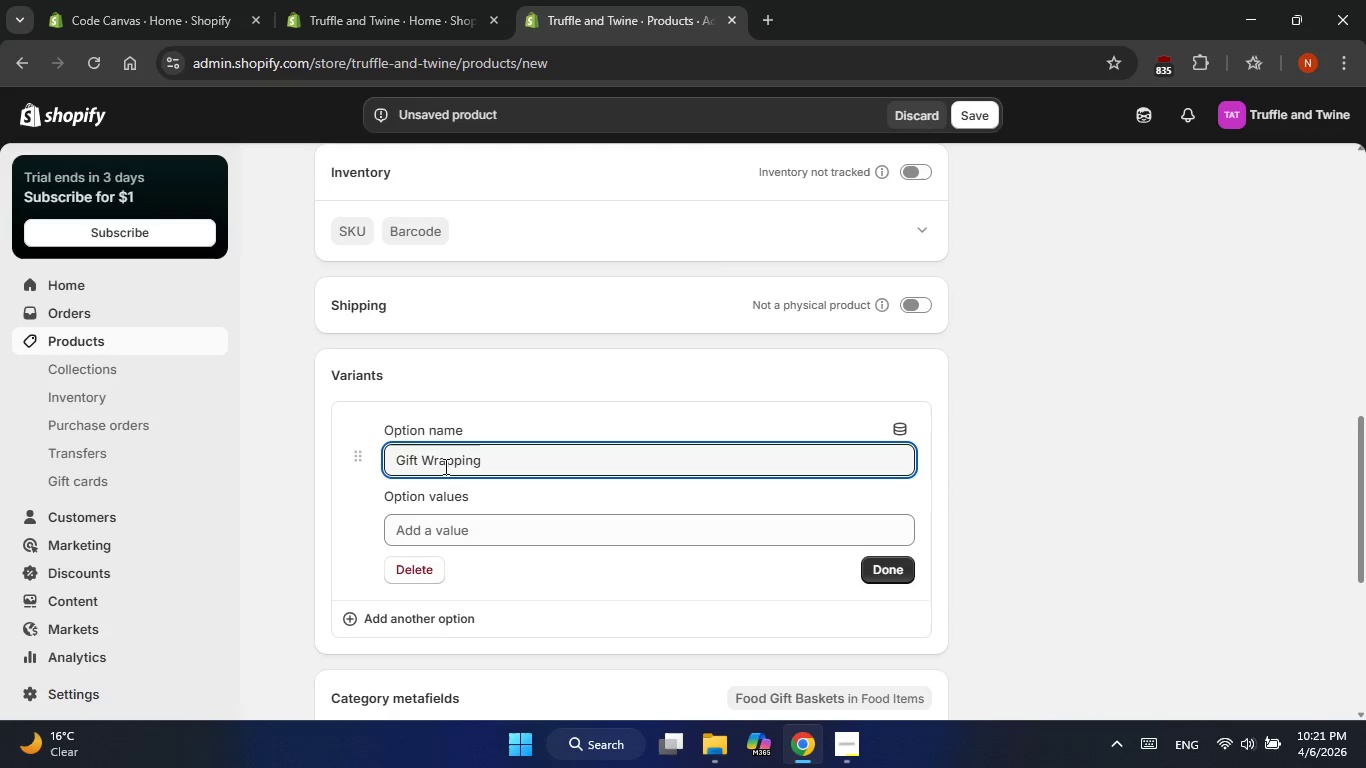 
wait(391.94)
 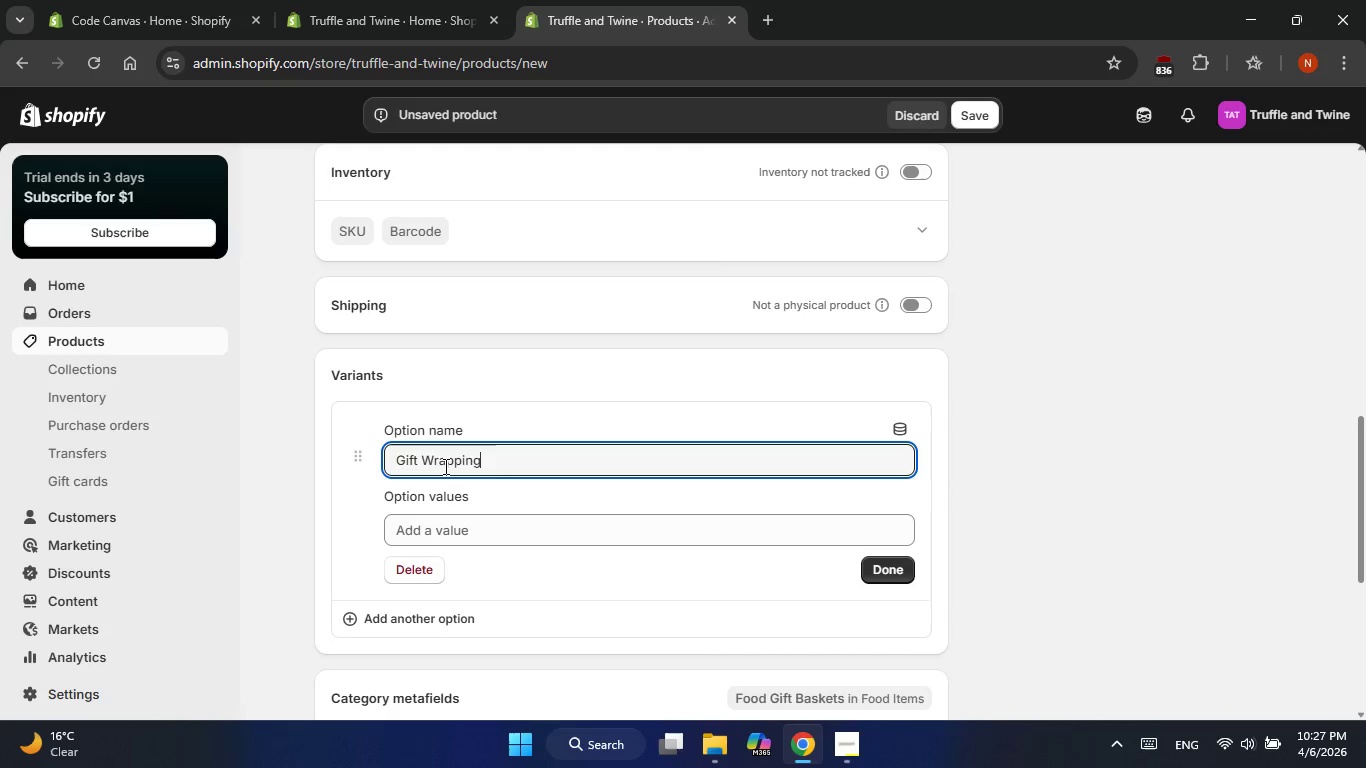 
left_click([474, 536])
 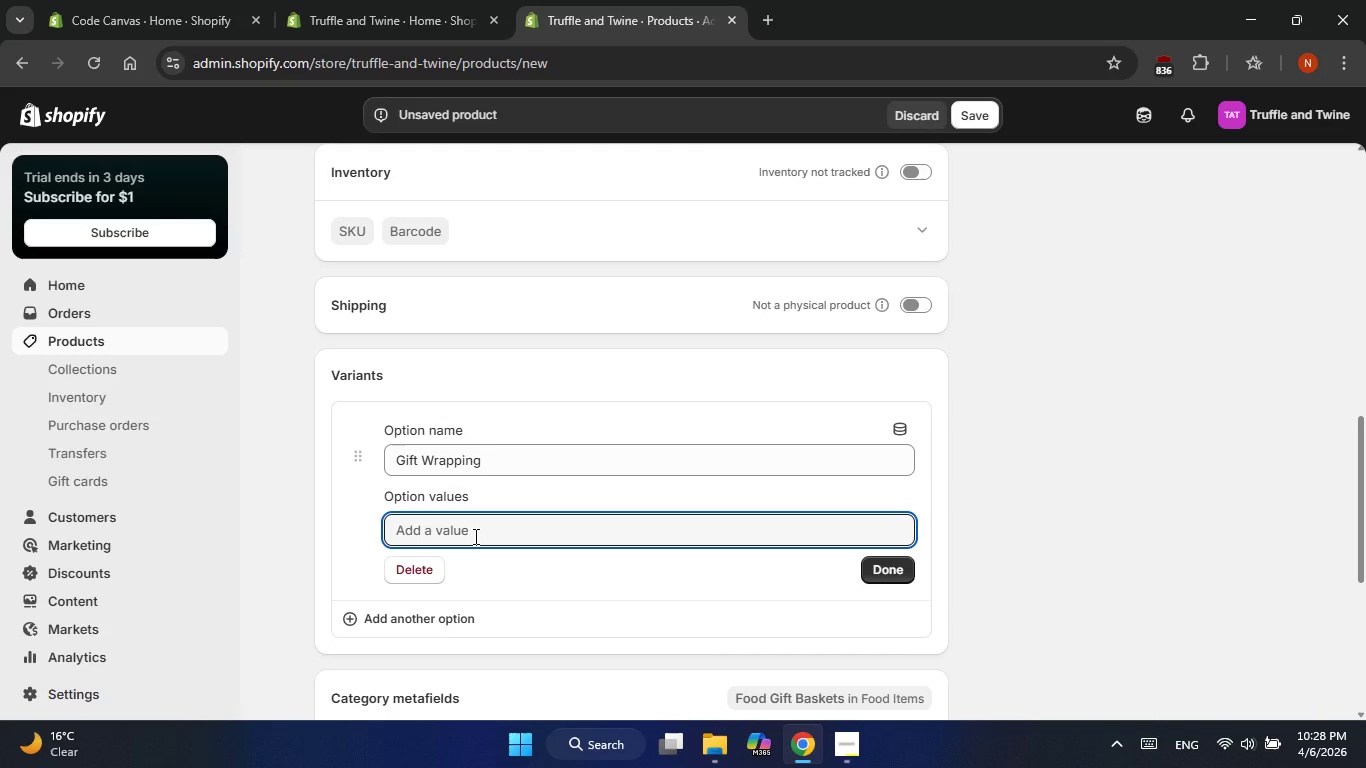 
wait(5.58)
 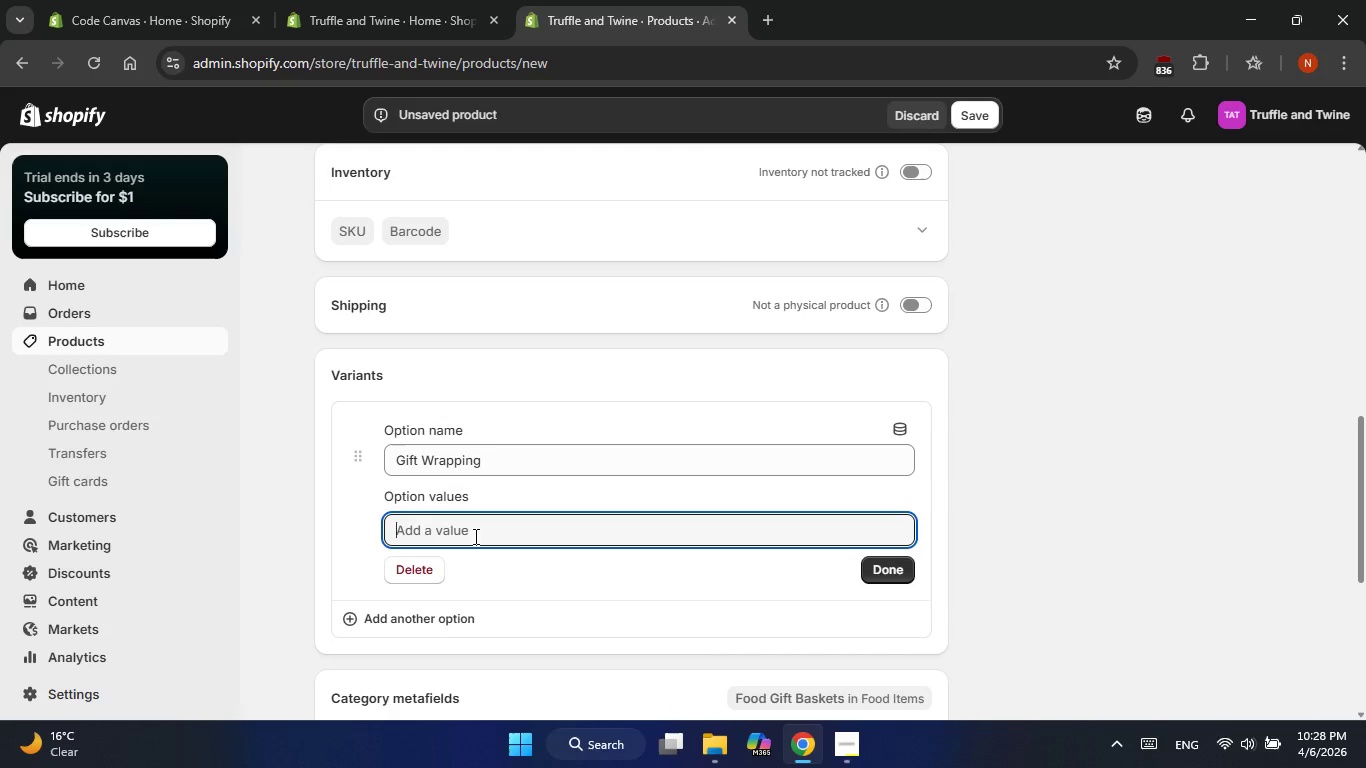 
type(Standard p)
key(Backspace)
type(Paka)
key(Backspace)
key(Backspace)
type(ckaging)
 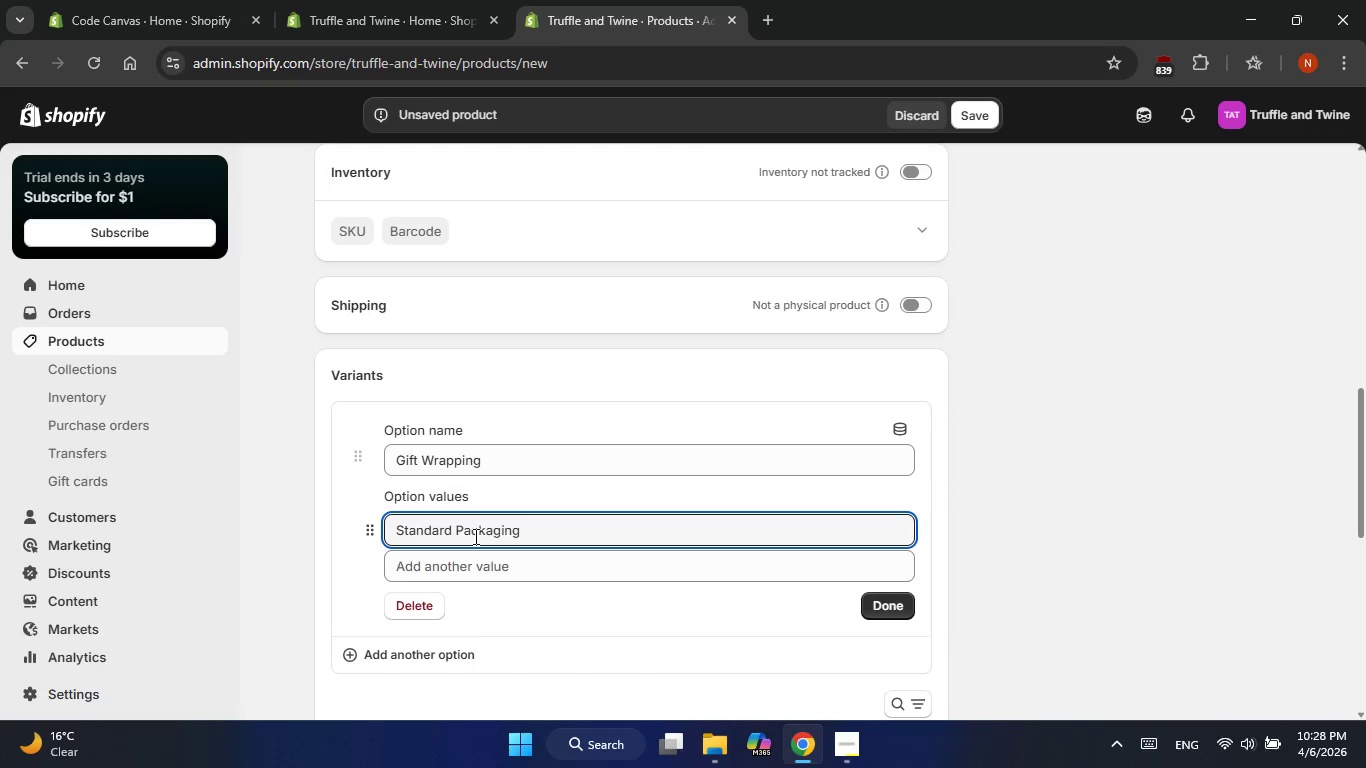 
left_click([479, 571])
 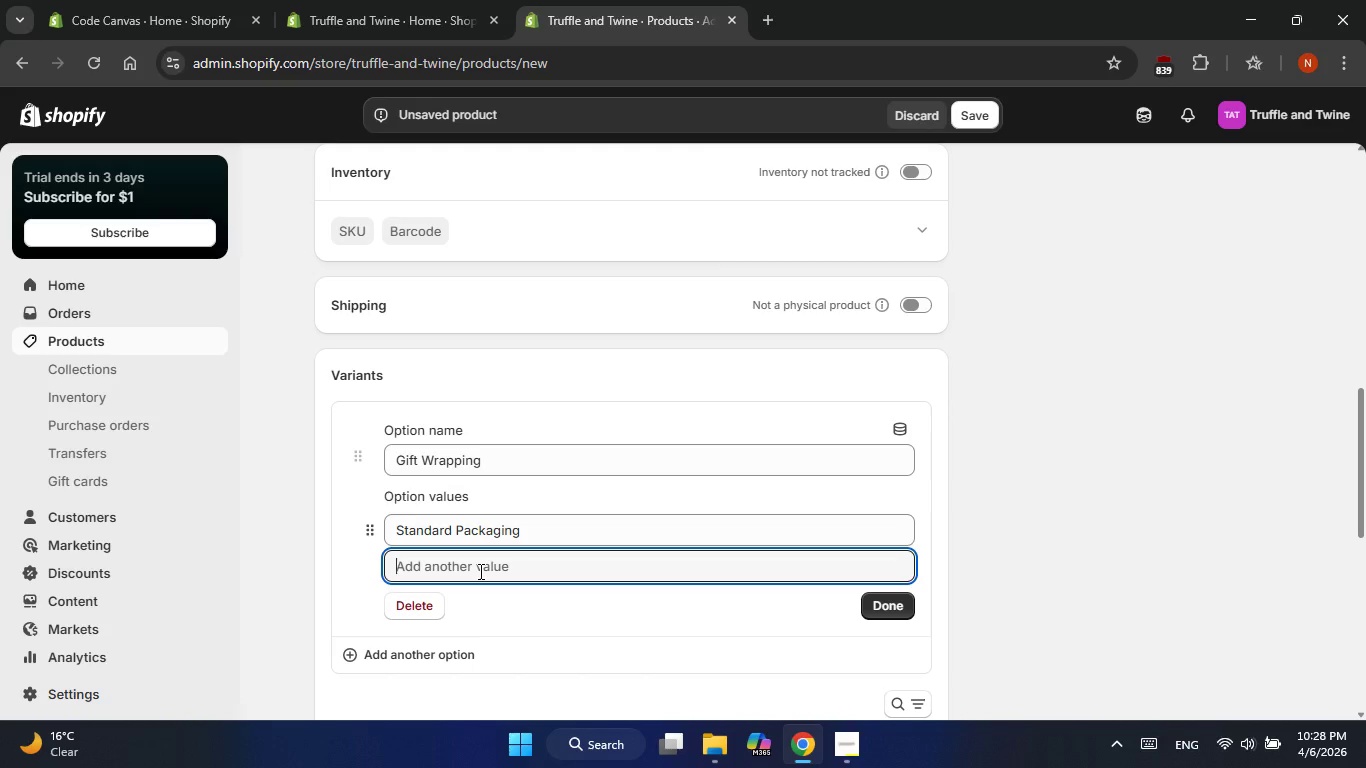 
type(Gift )
 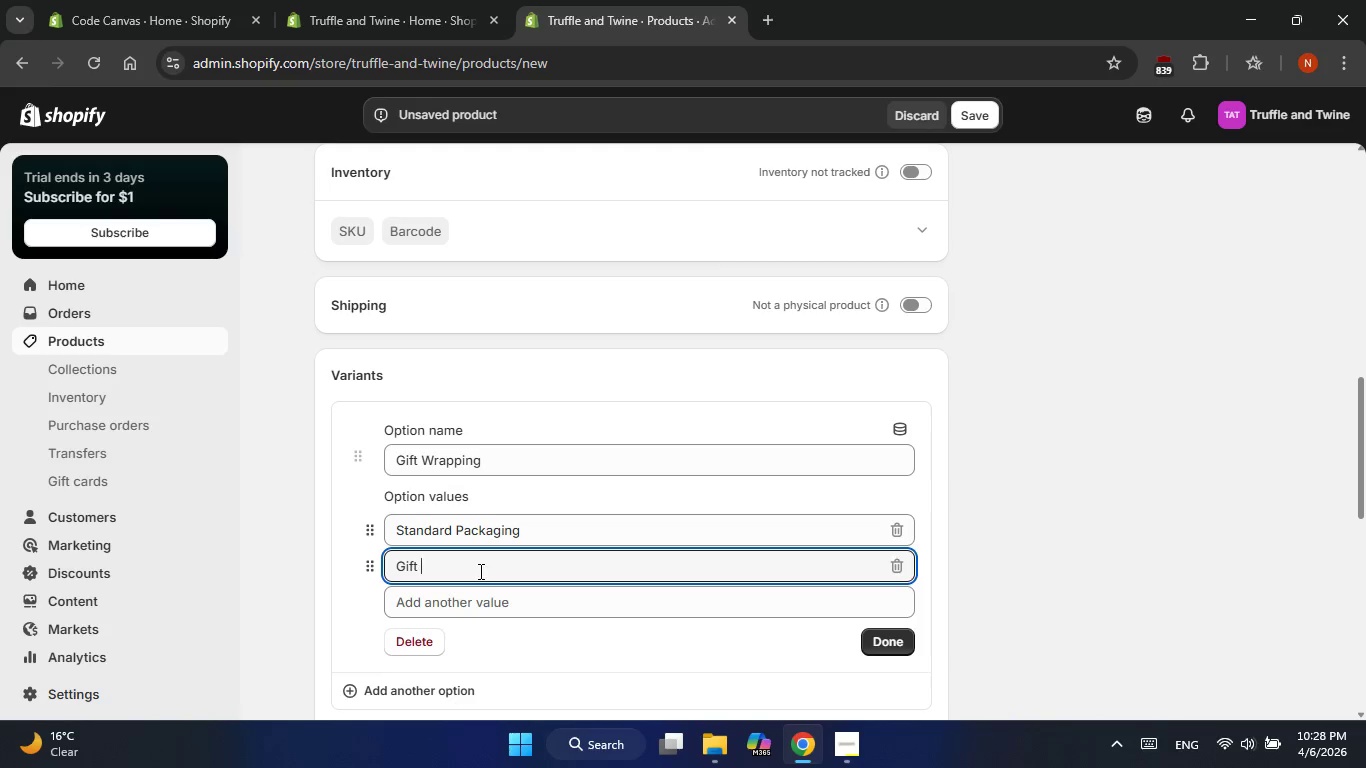 
hold_key(key=ArrowLeft, duration=0.69)
 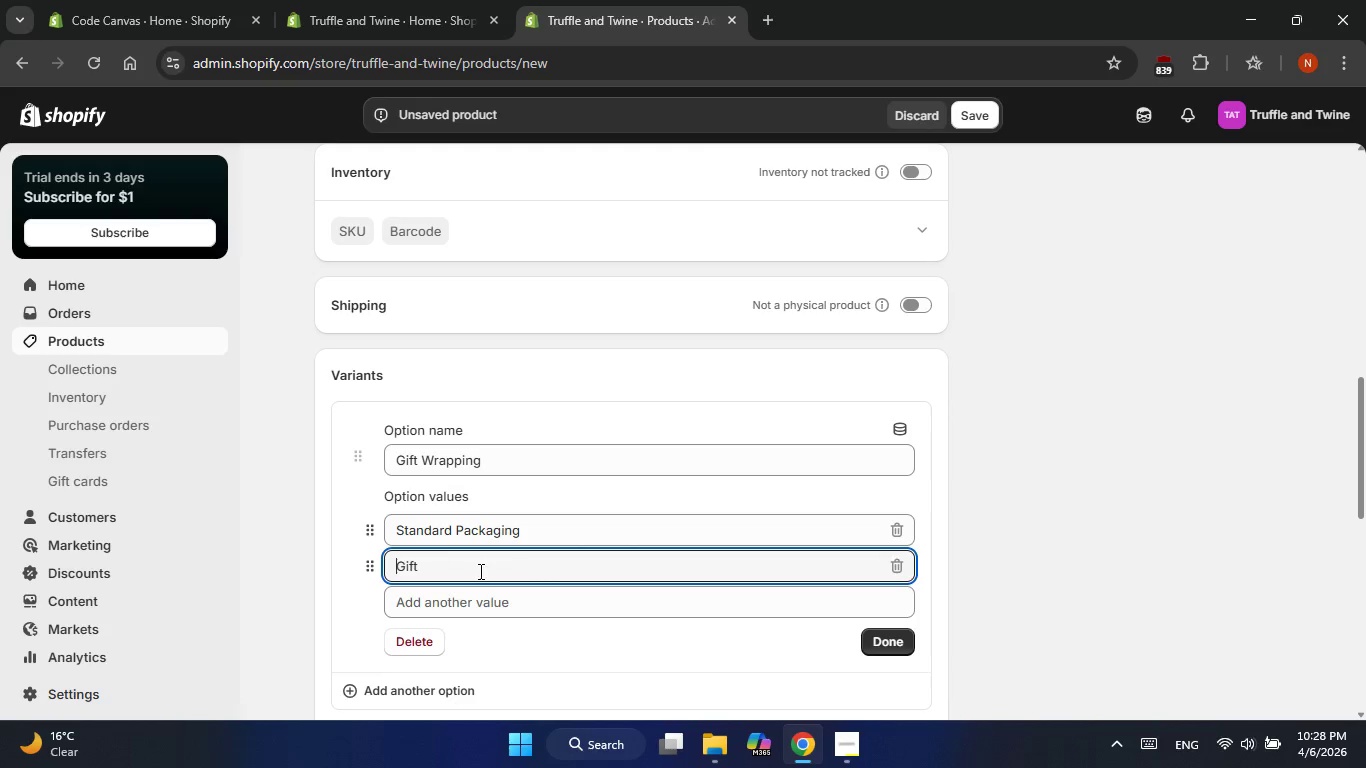 
type(Premium )
 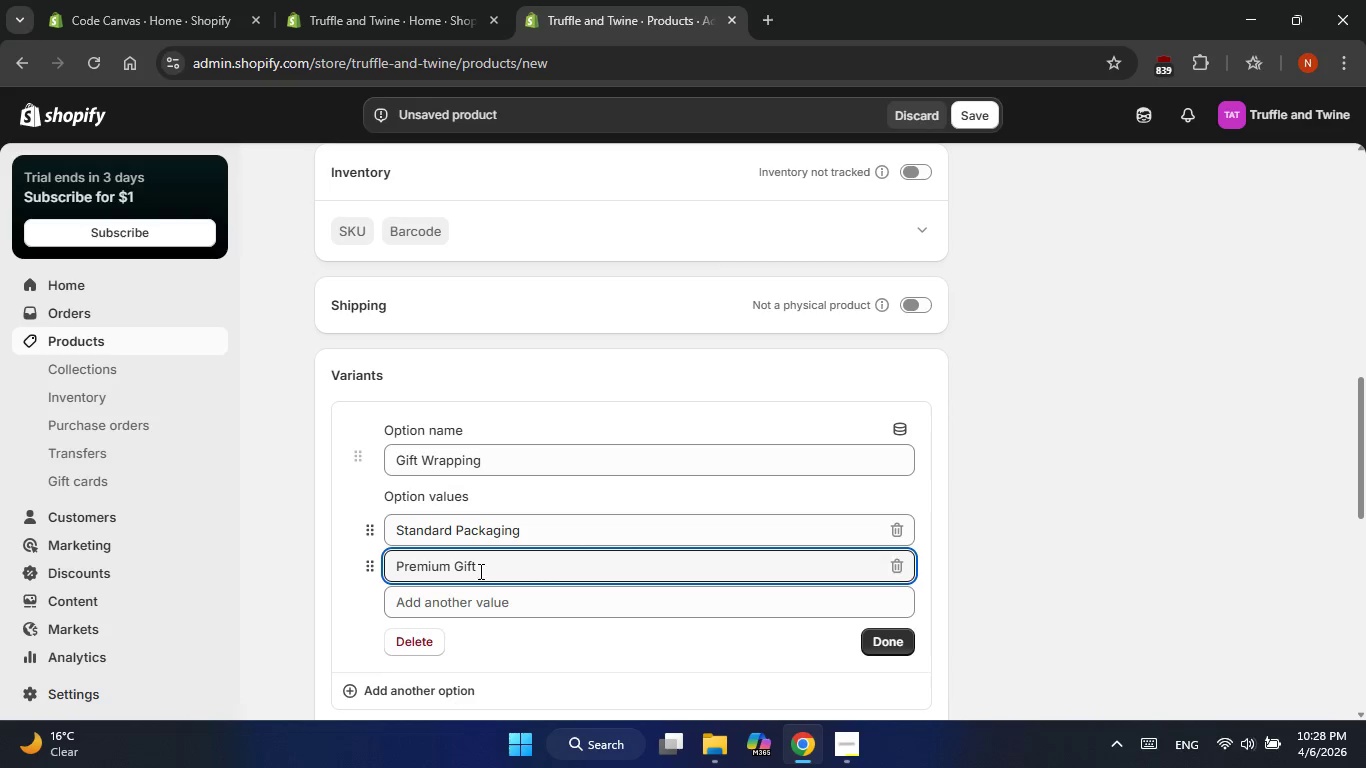 
hold_key(key=ArrowRight, duration=0.98)
 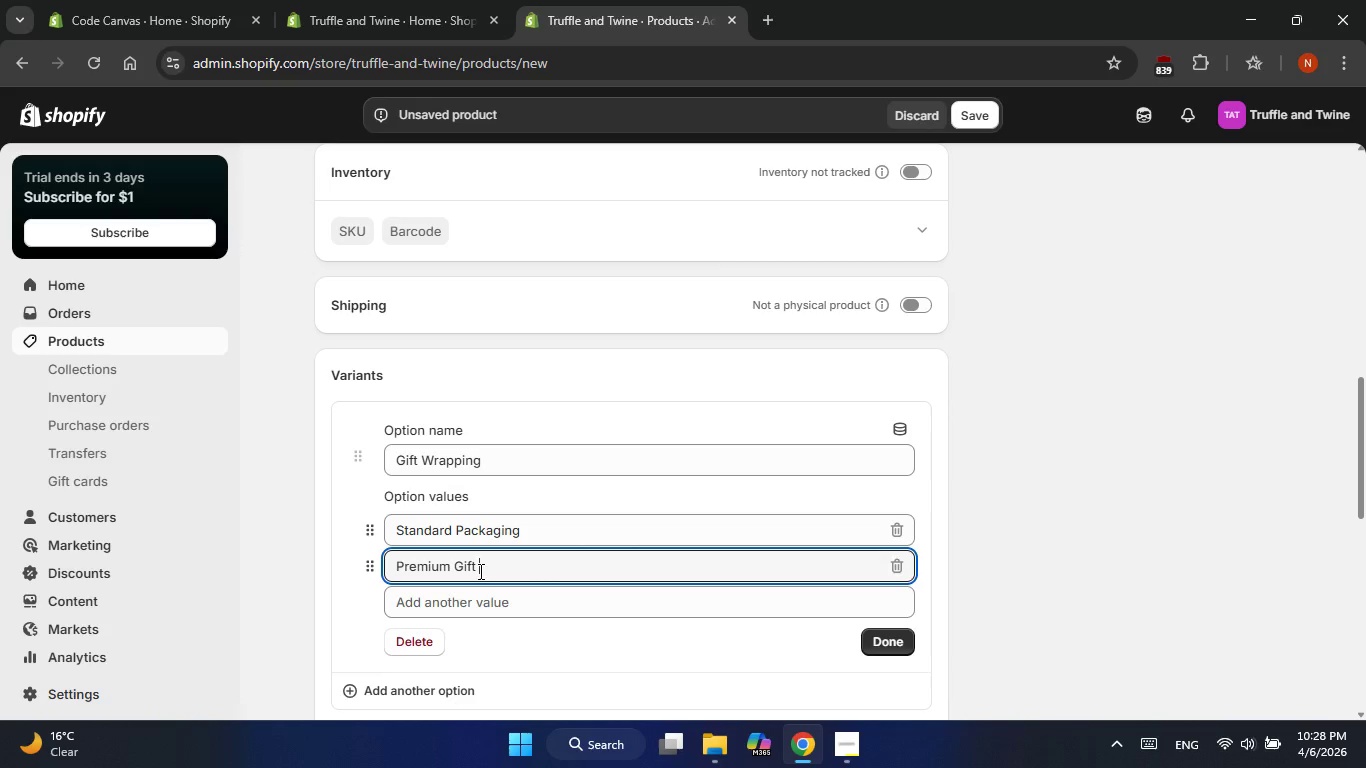 
type(Wrap)
 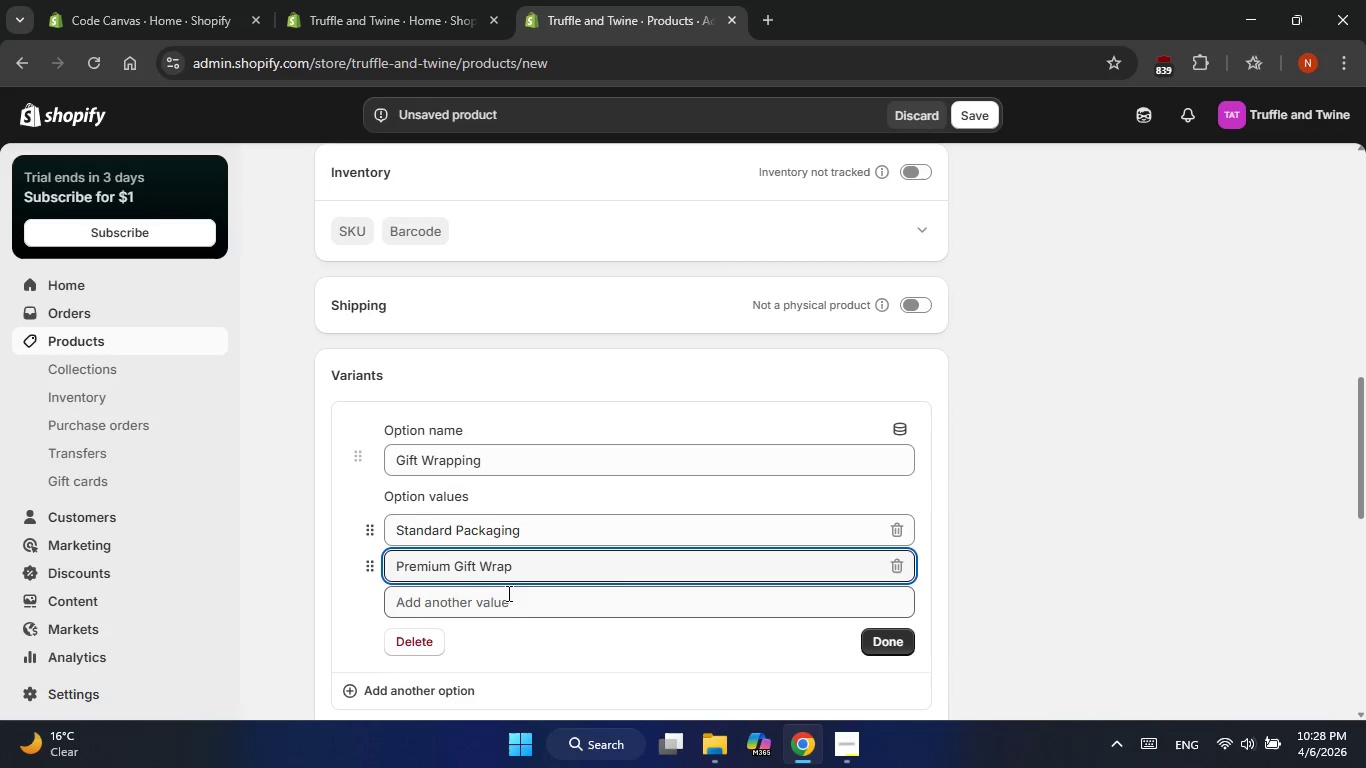 
left_click([512, 607])
 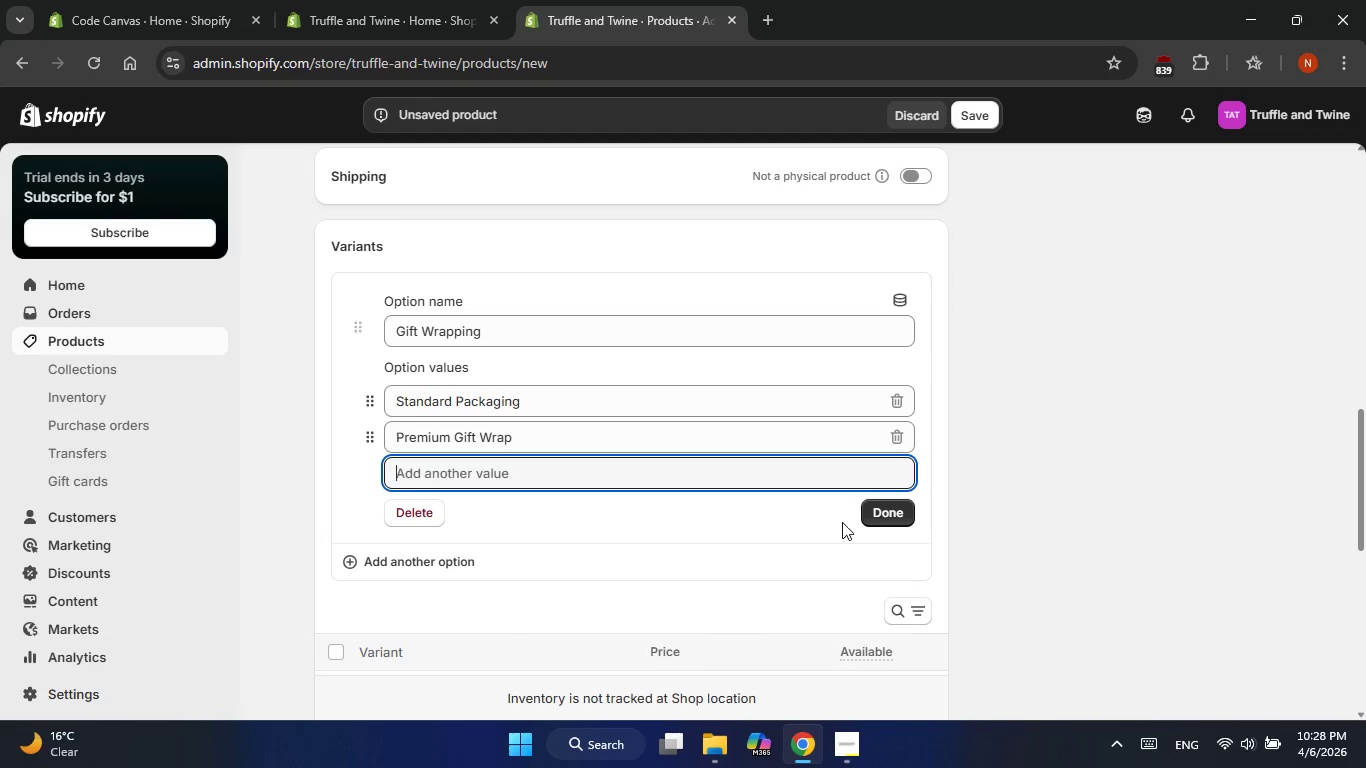 
left_click([872, 518])
 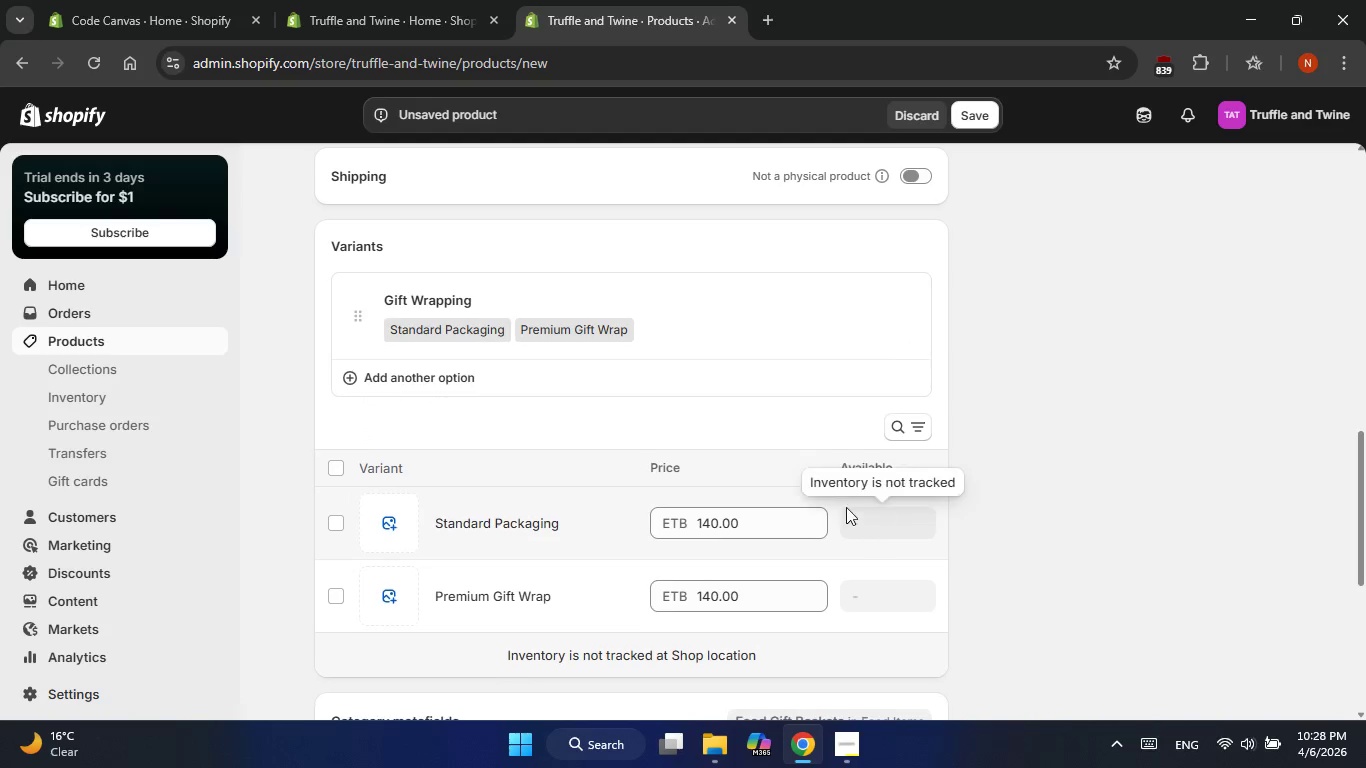 
mouse_move([696, 523])
 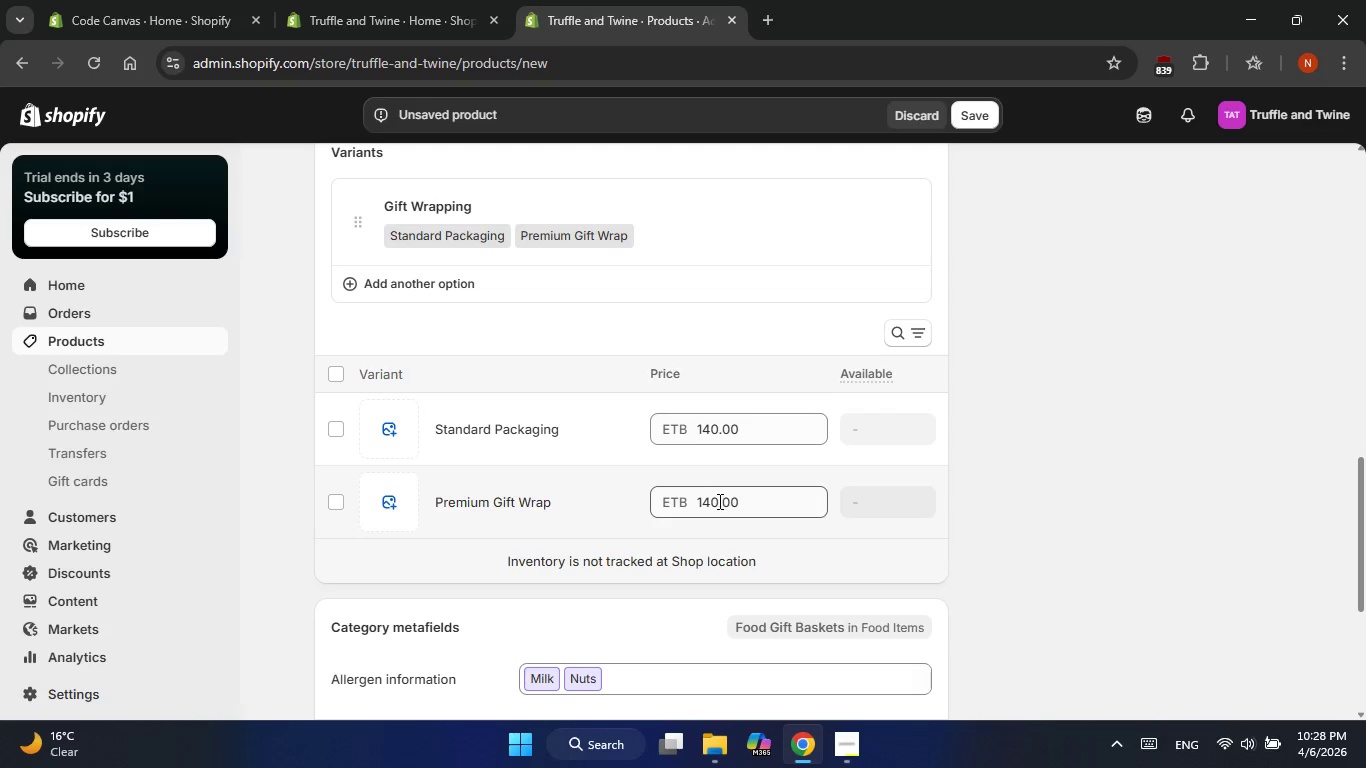 
left_click([718, 501])
 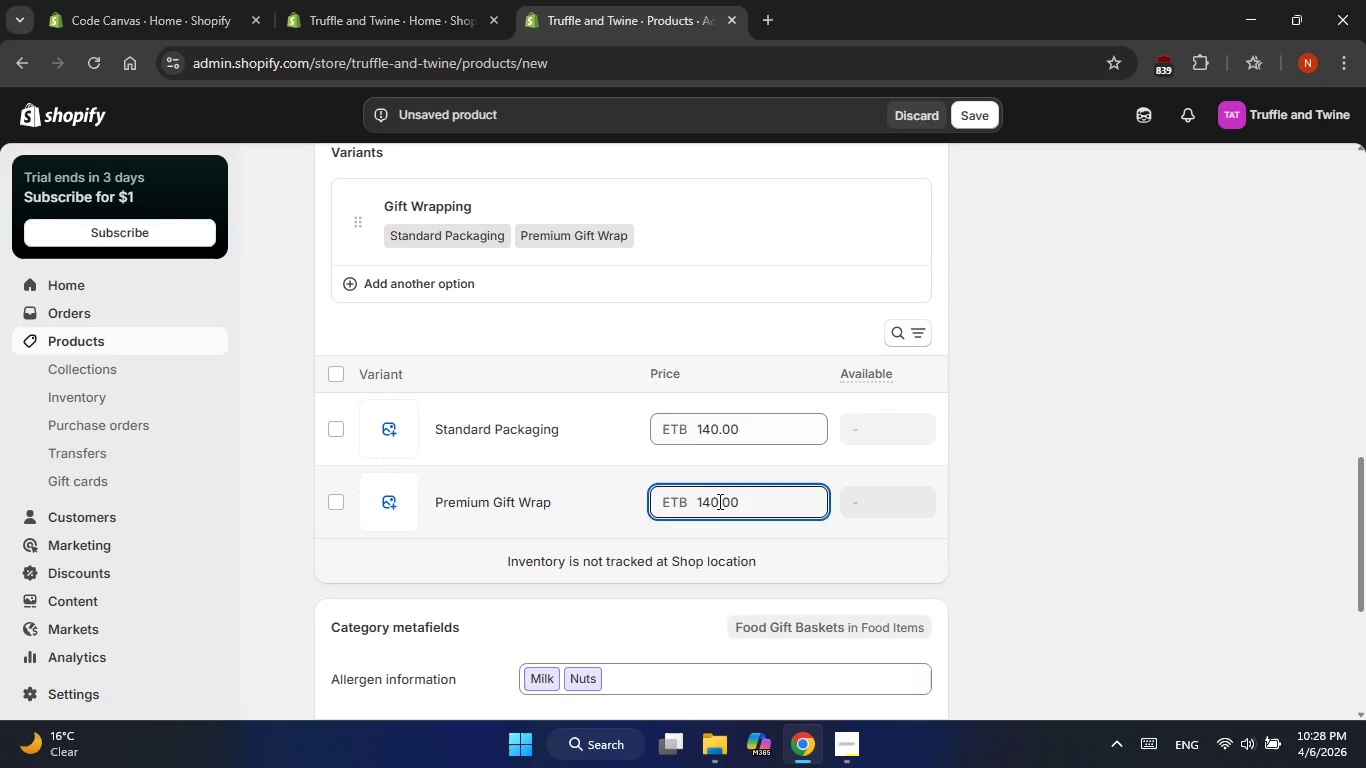 
key(ArrowLeft)
 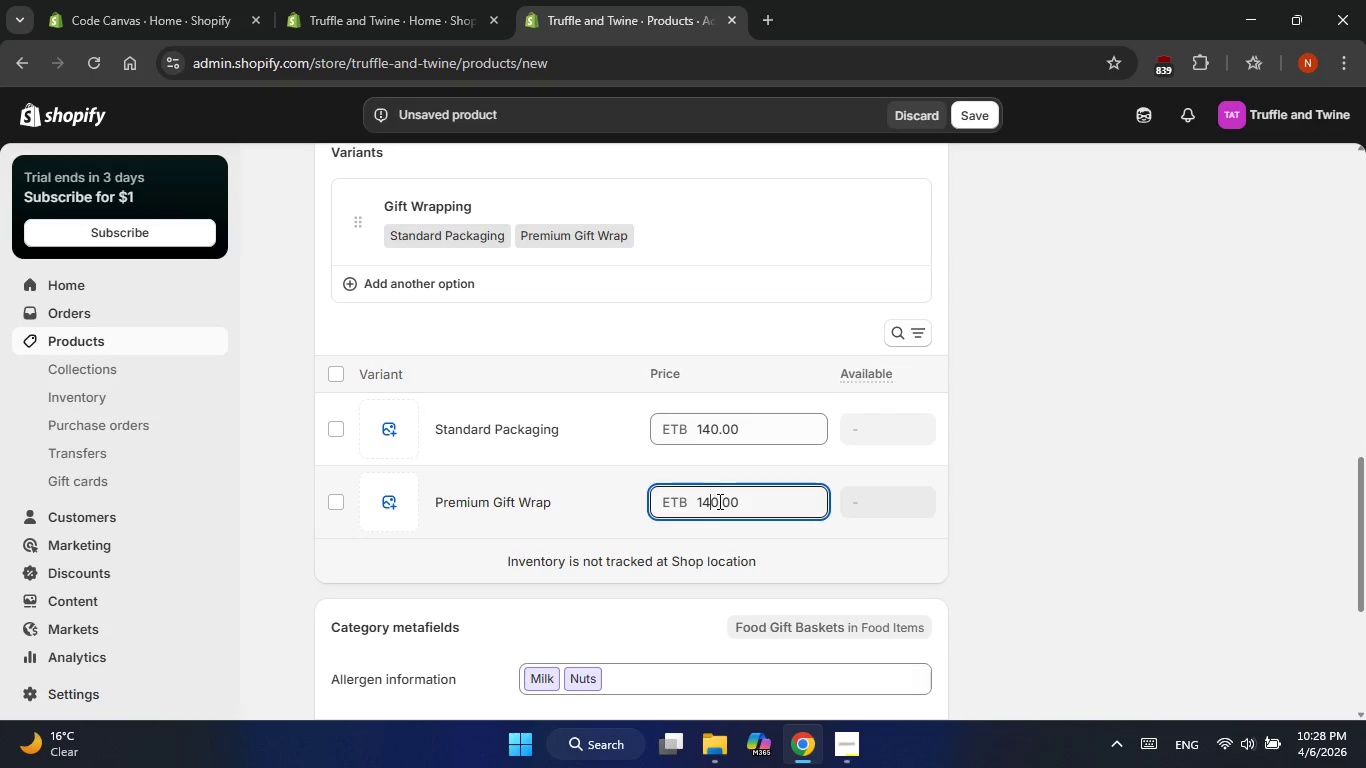 
key(ArrowUp)
 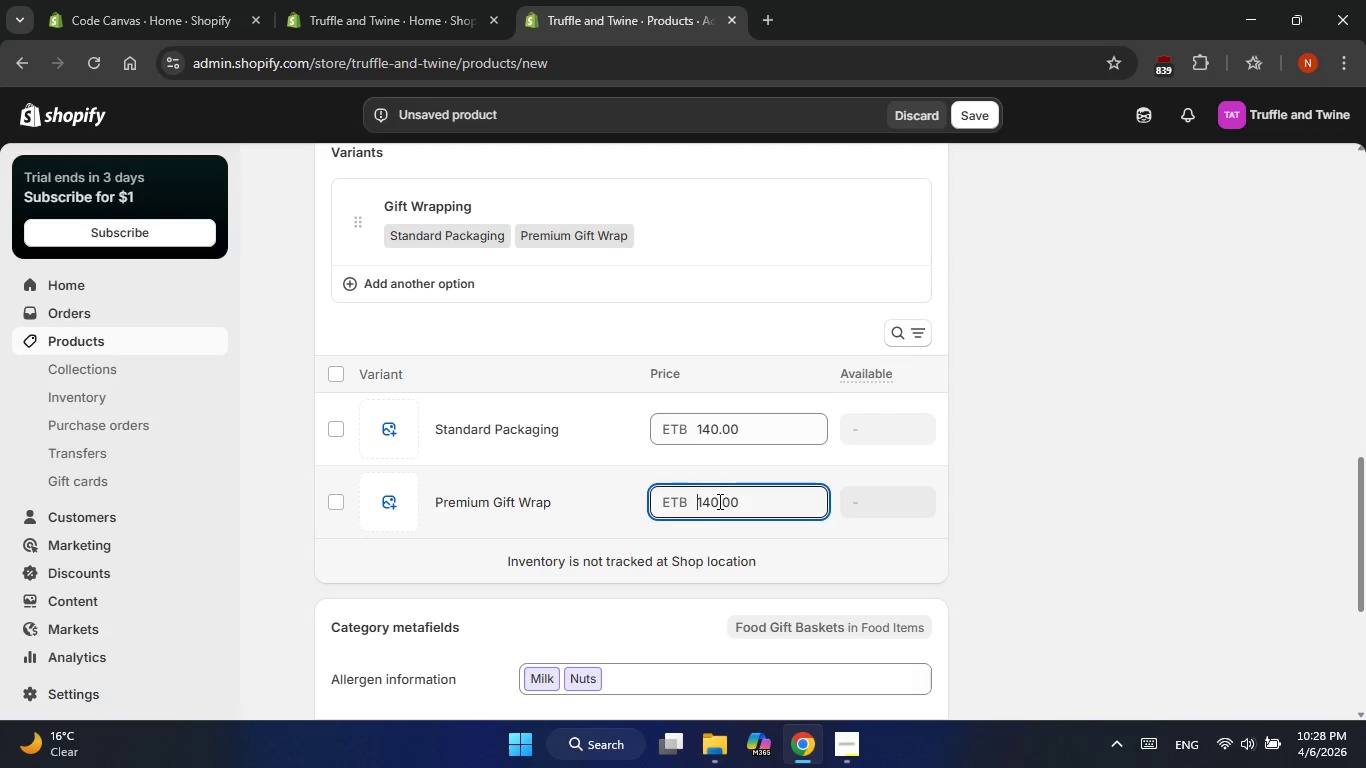 
key(ArrowUp)
 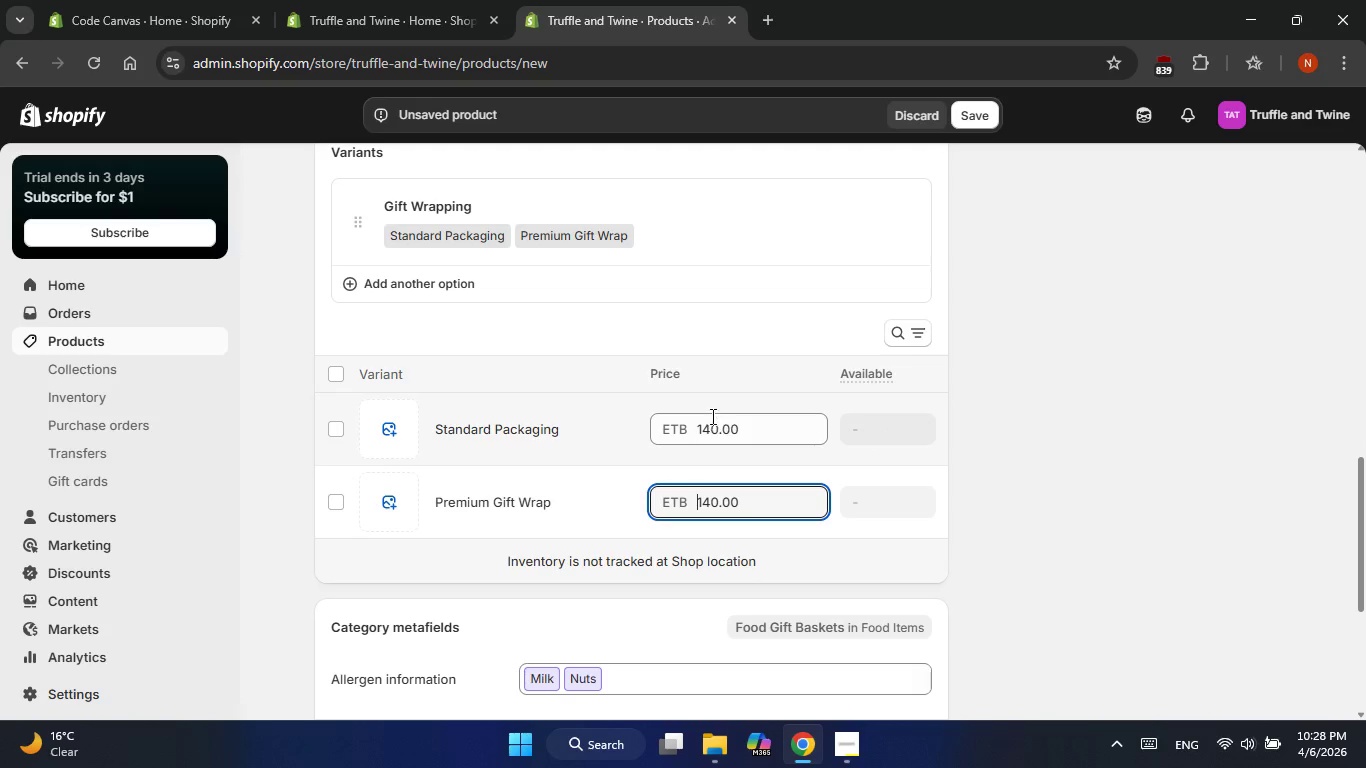 
left_click([708, 426])
 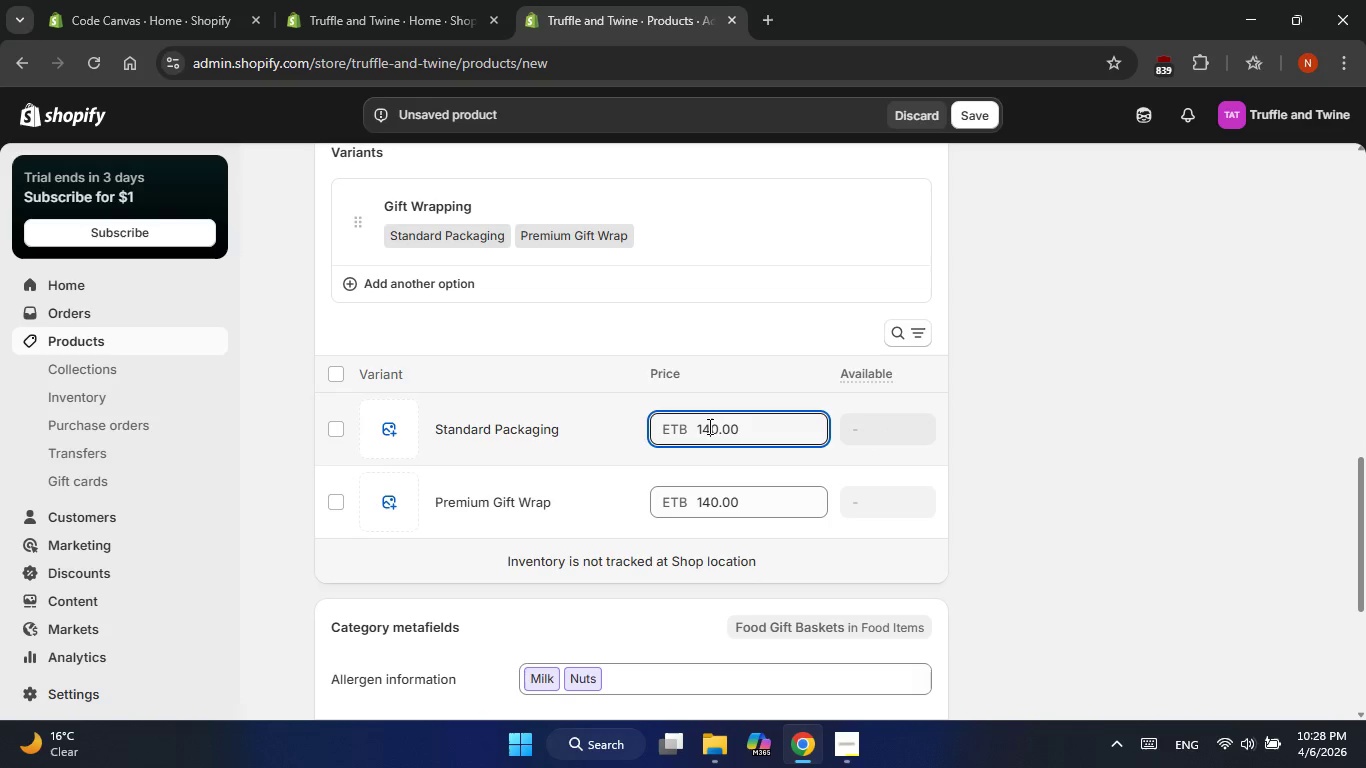 
key(Backspace)
 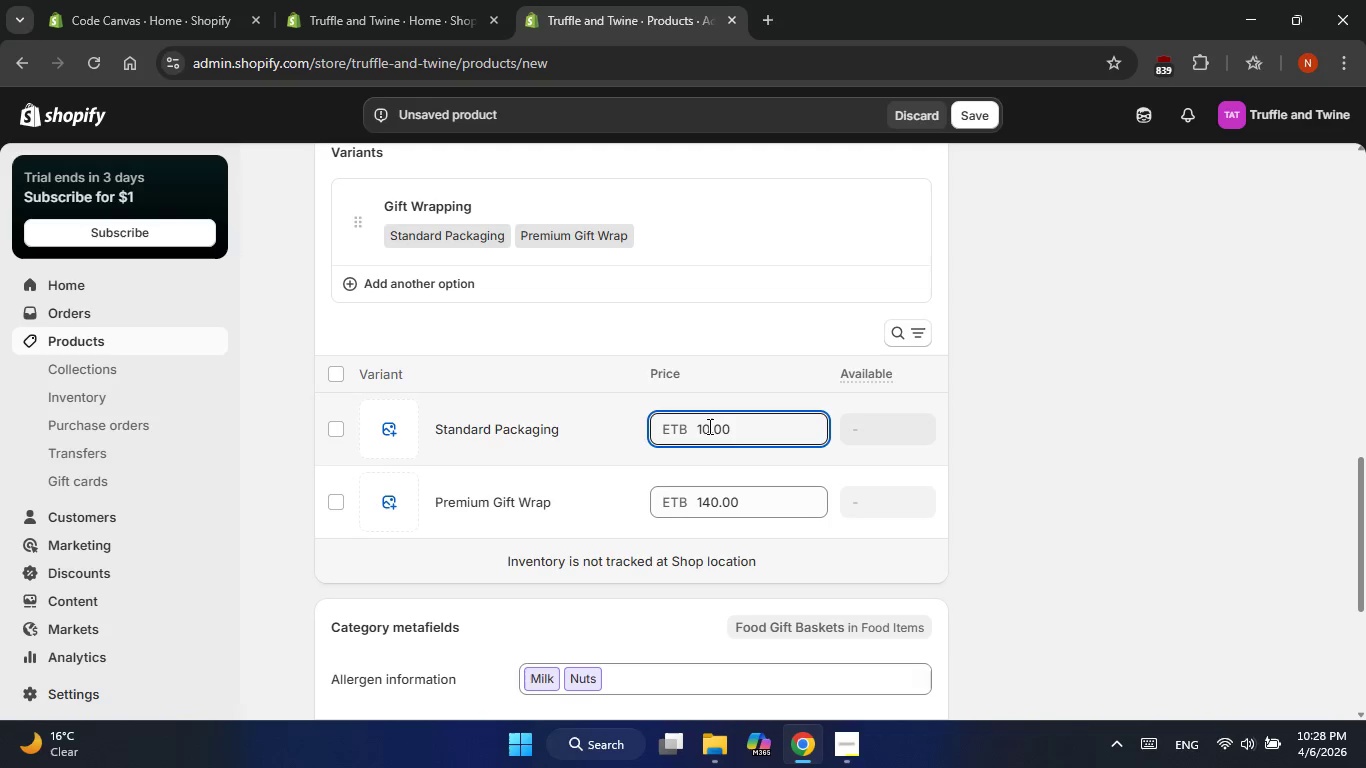 
key(Numpad2)
 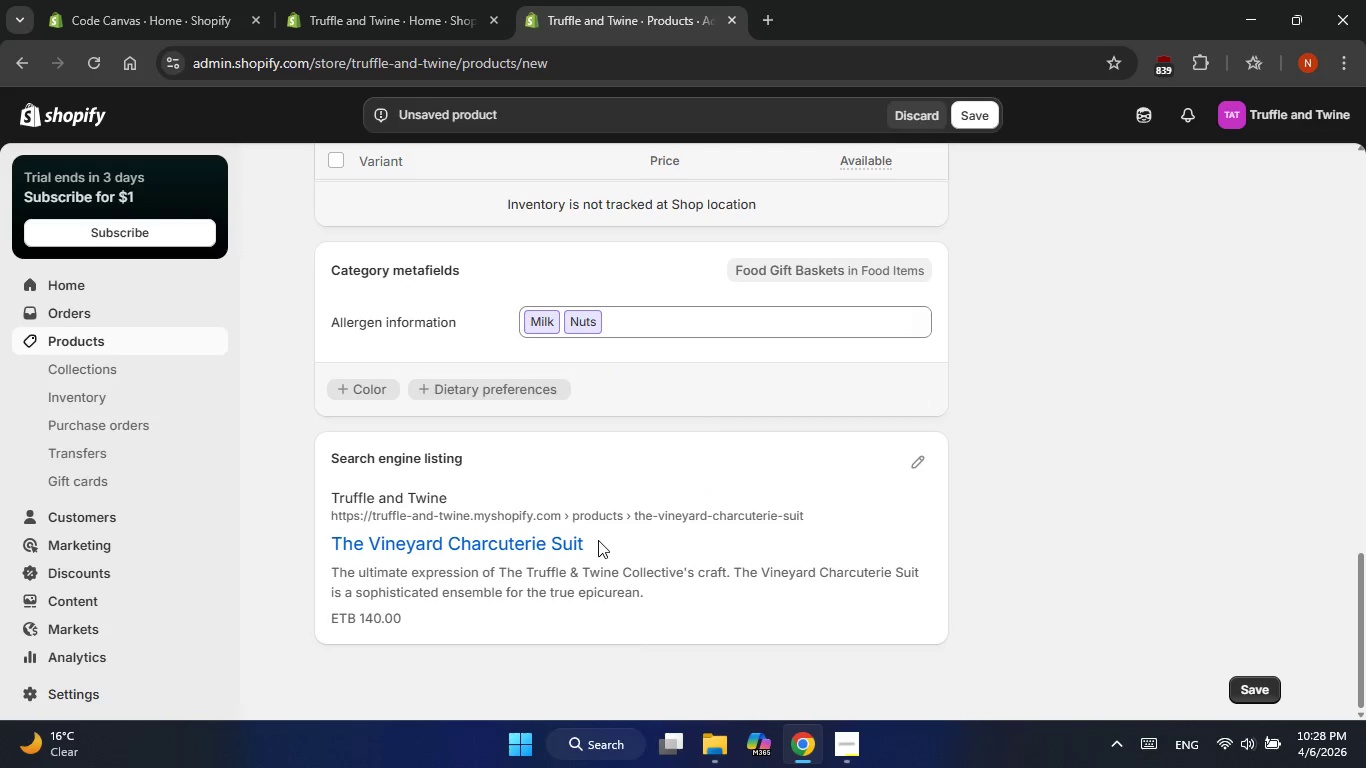 
wait(5.59)
 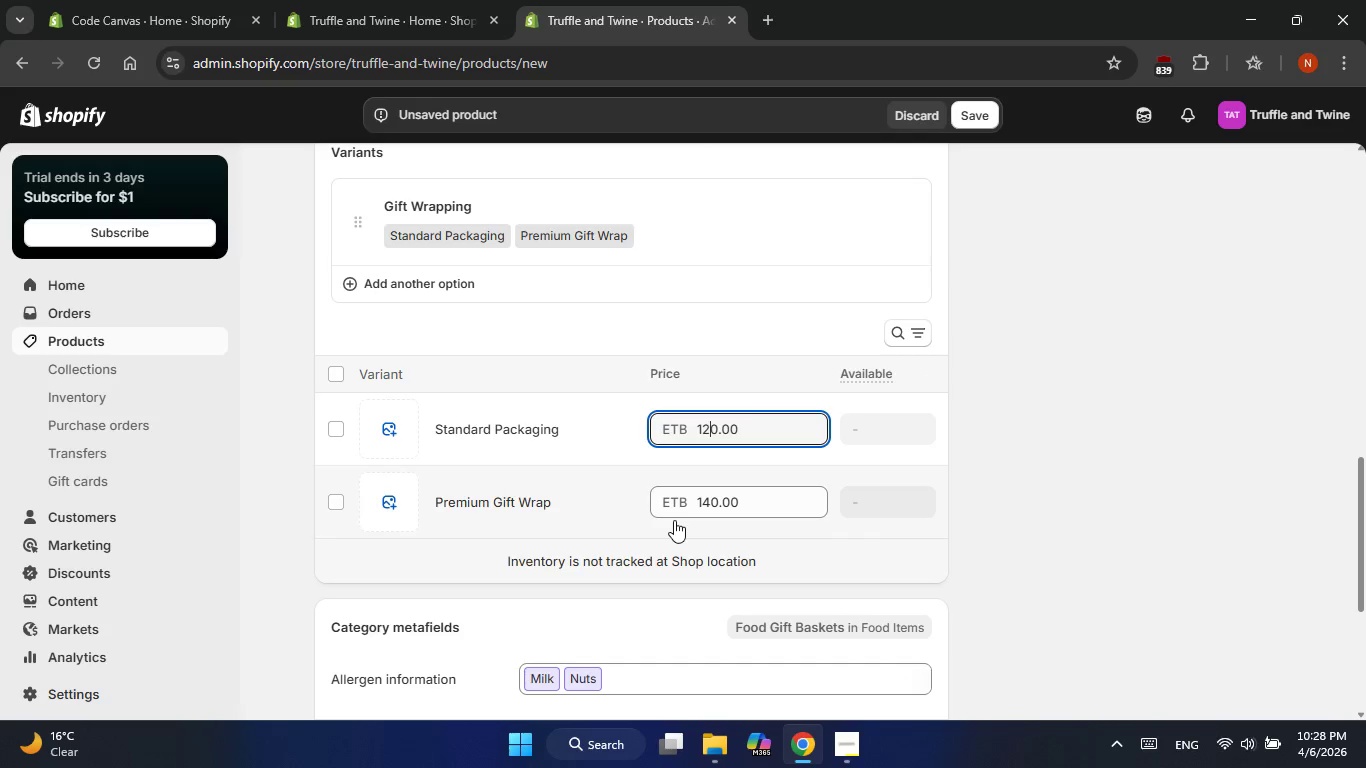 
left_click([917, 463])
 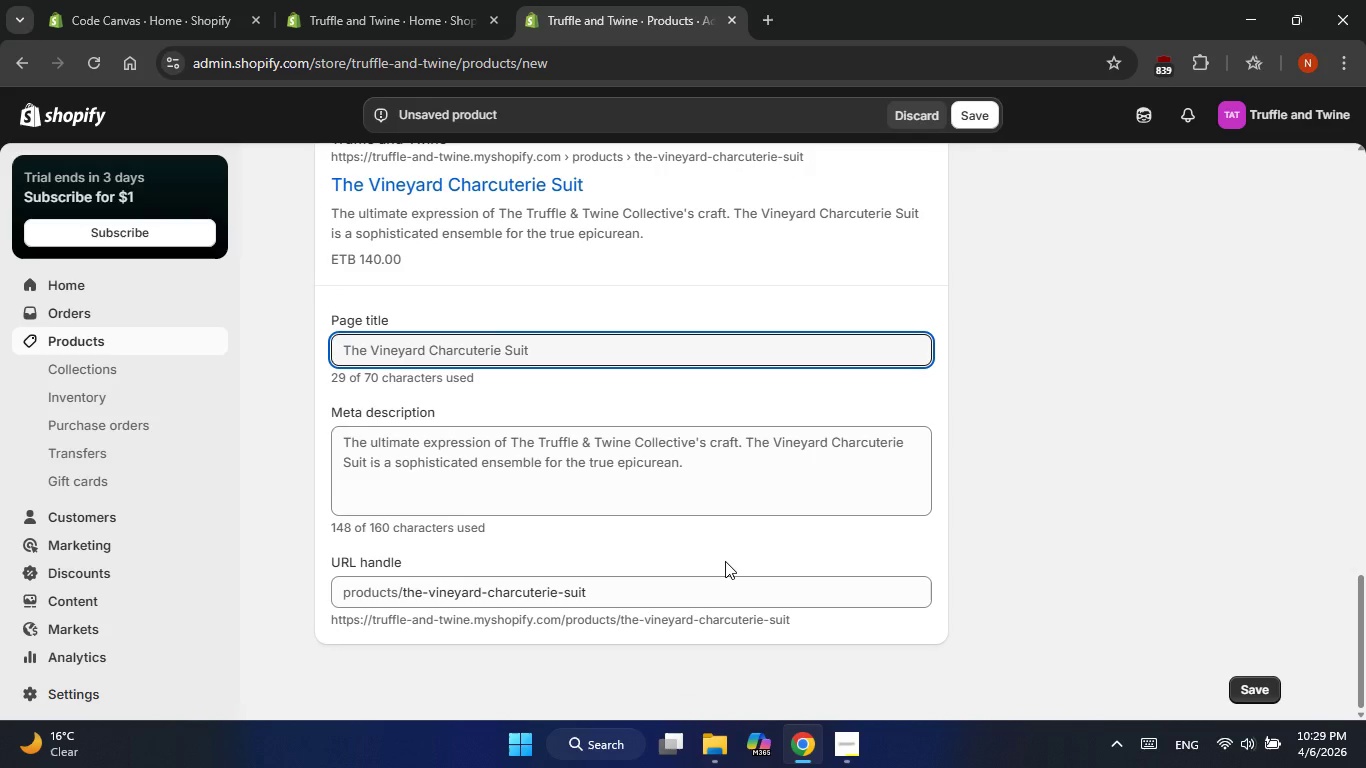 
wait(15.16)
 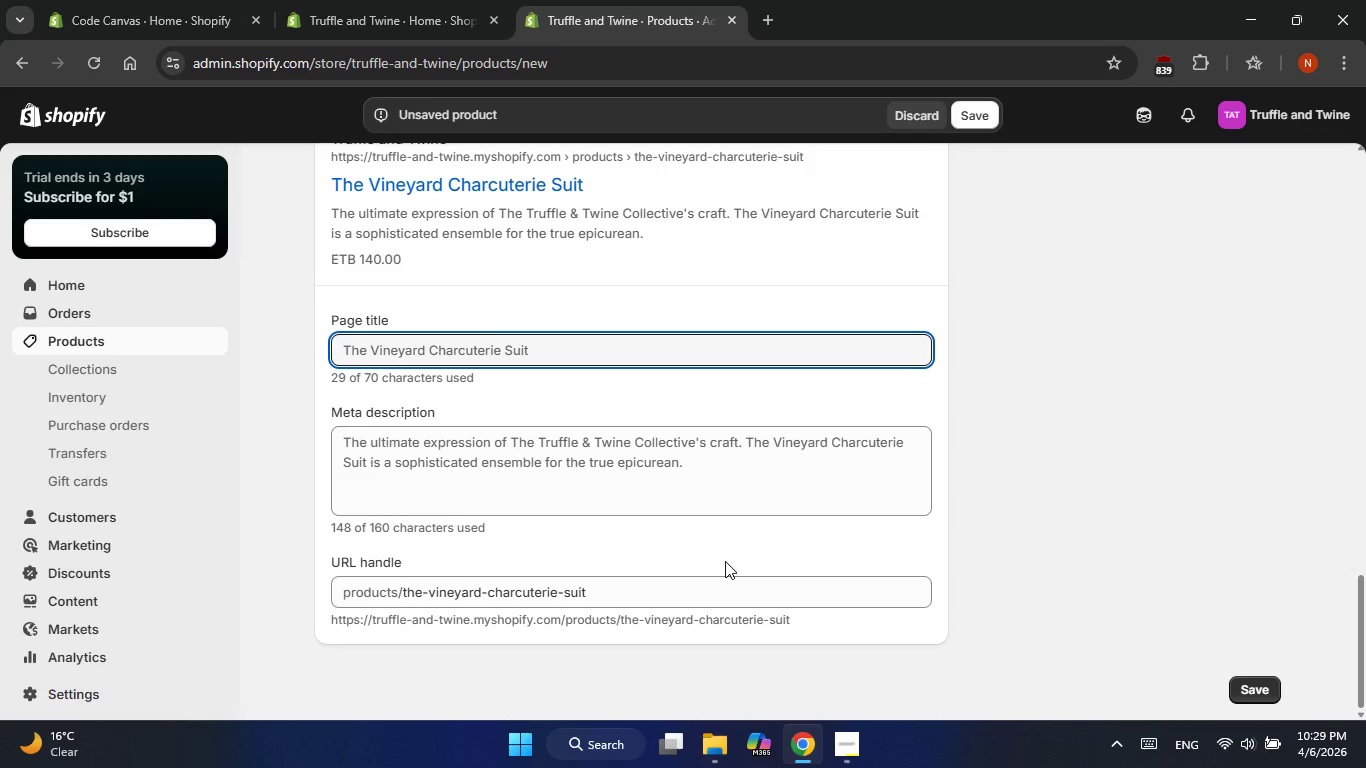 
key(Control+A)
 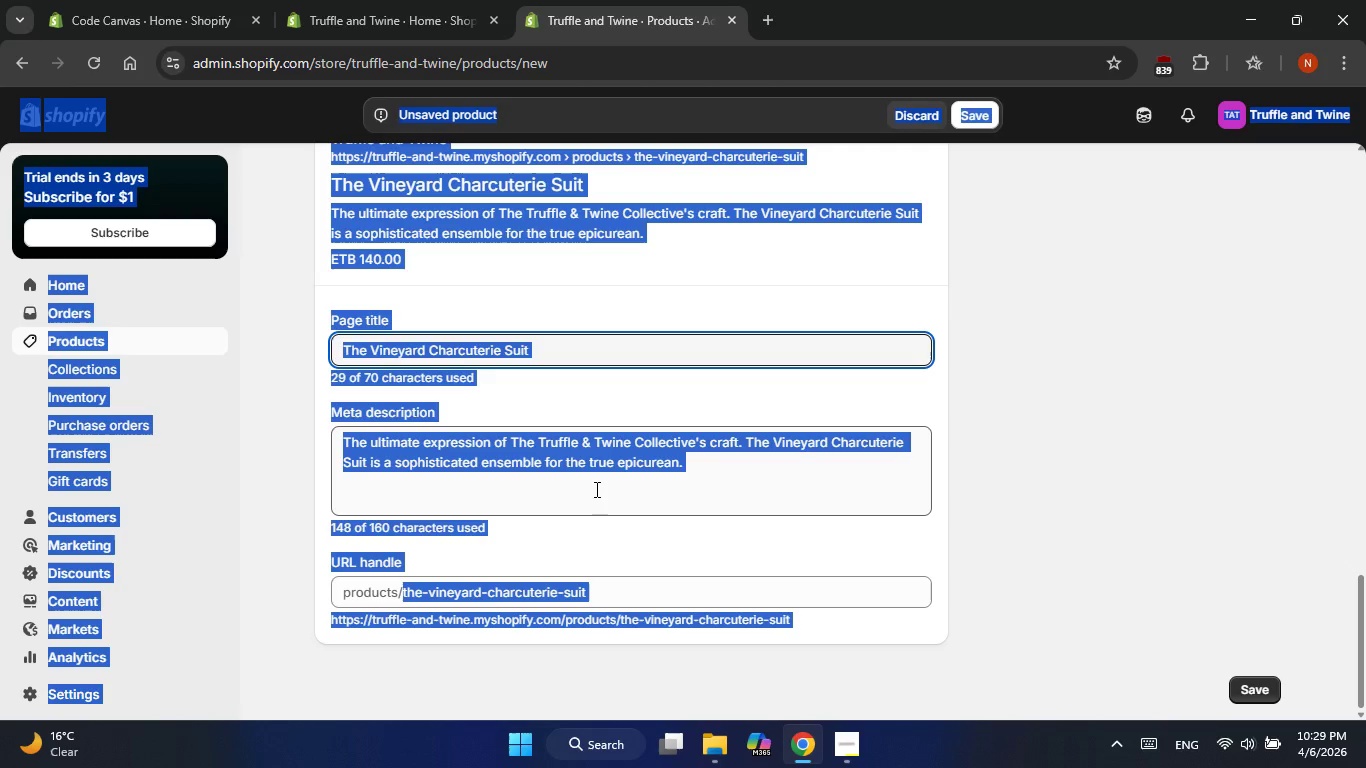 
key(Shift+ShiftLeft)
 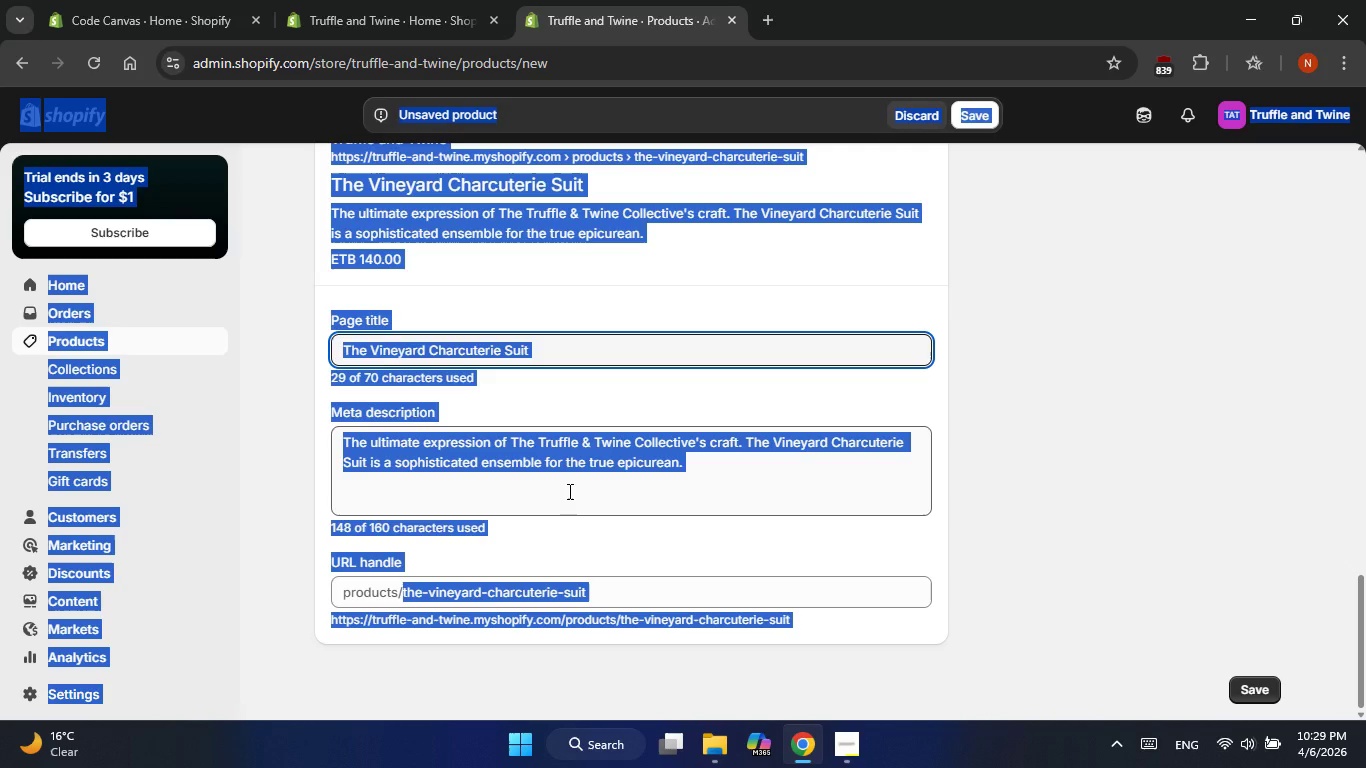 
left_click([568, 491])
 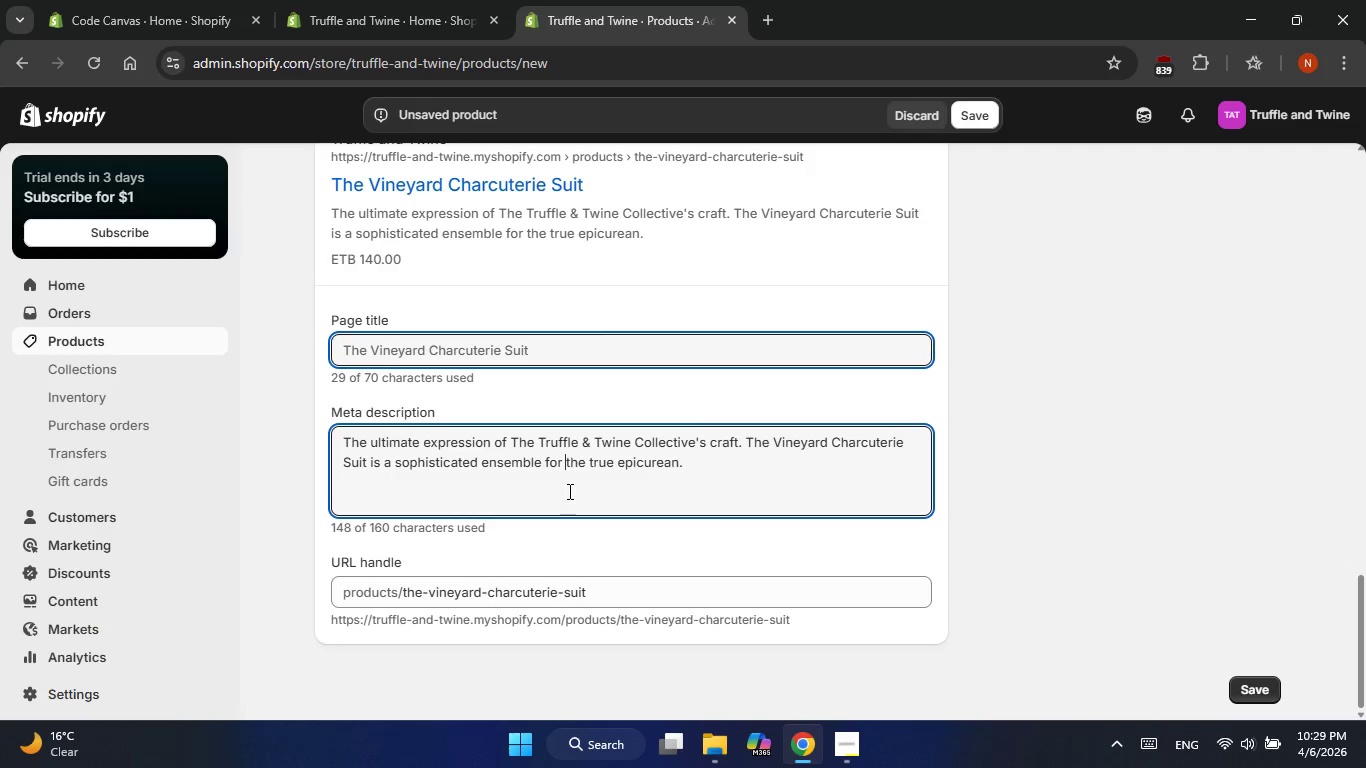 
hold_key(key=ArrowUp, duration=0.34)
 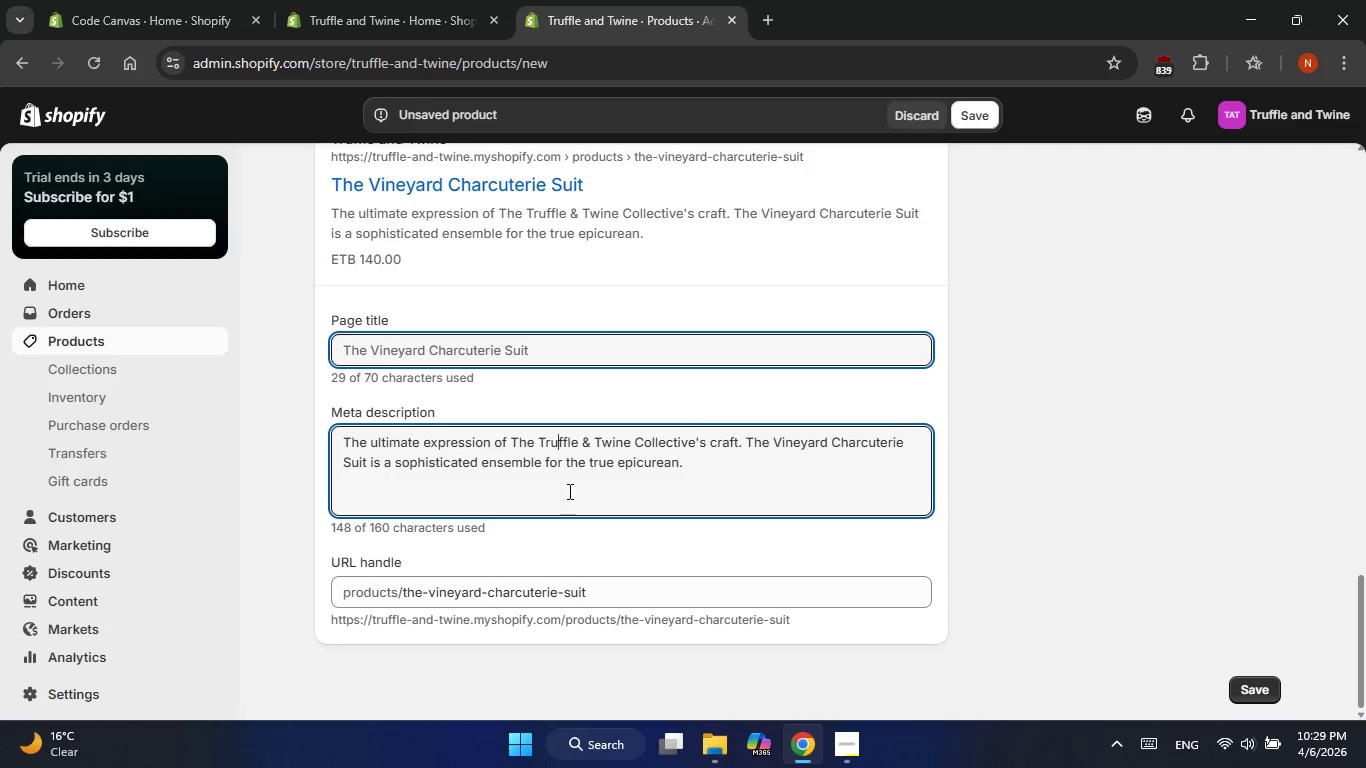 
hold_key(key=ArrowLeft, duration=1.5)
 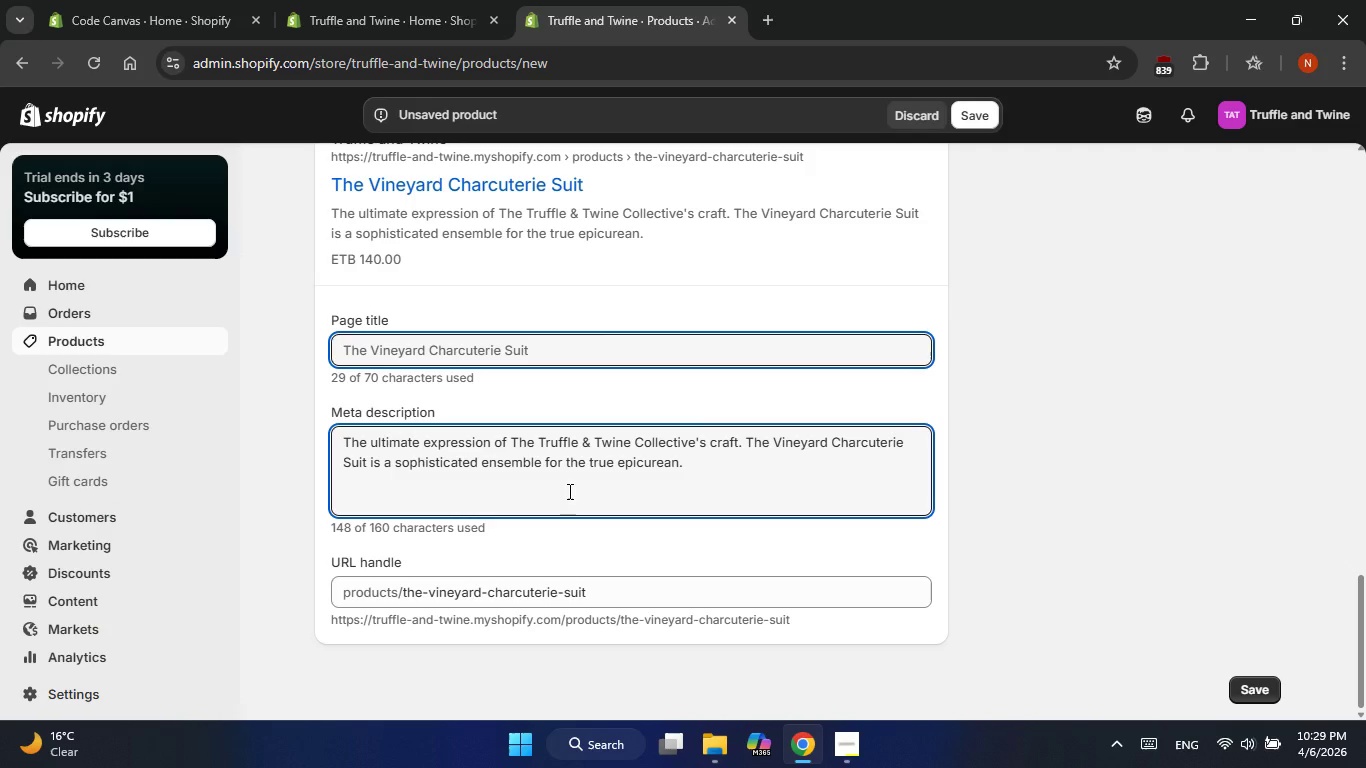 
key(ArrowLeft)
 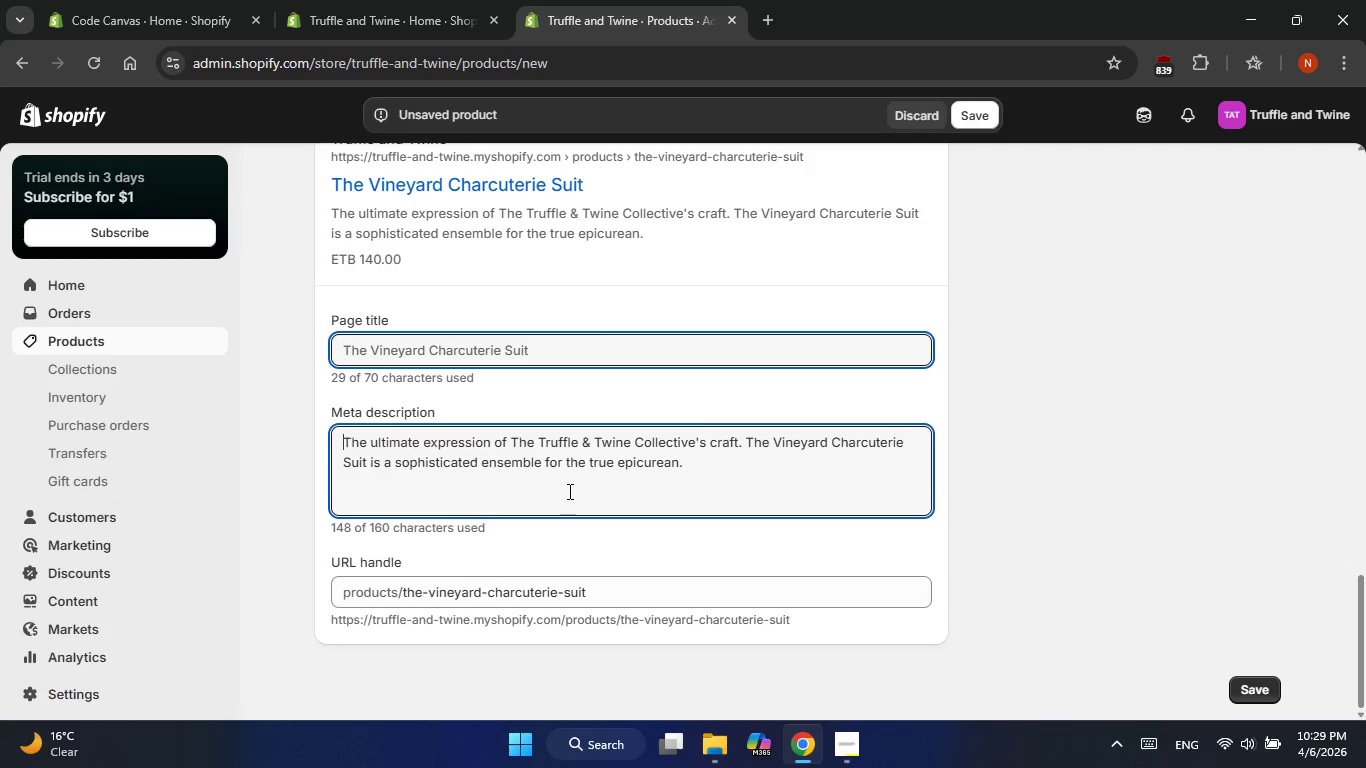 
key(ArrowLeft)
 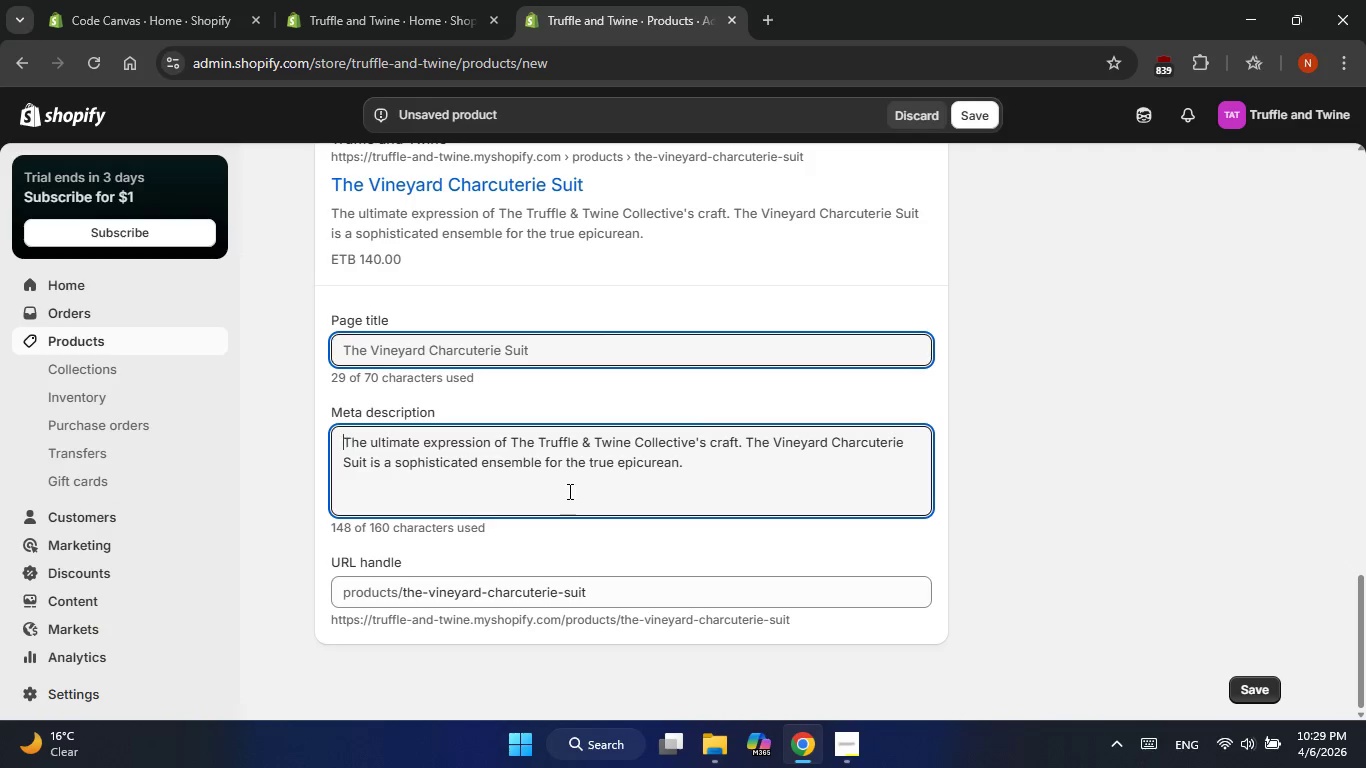 
key(ArrowLeft)
 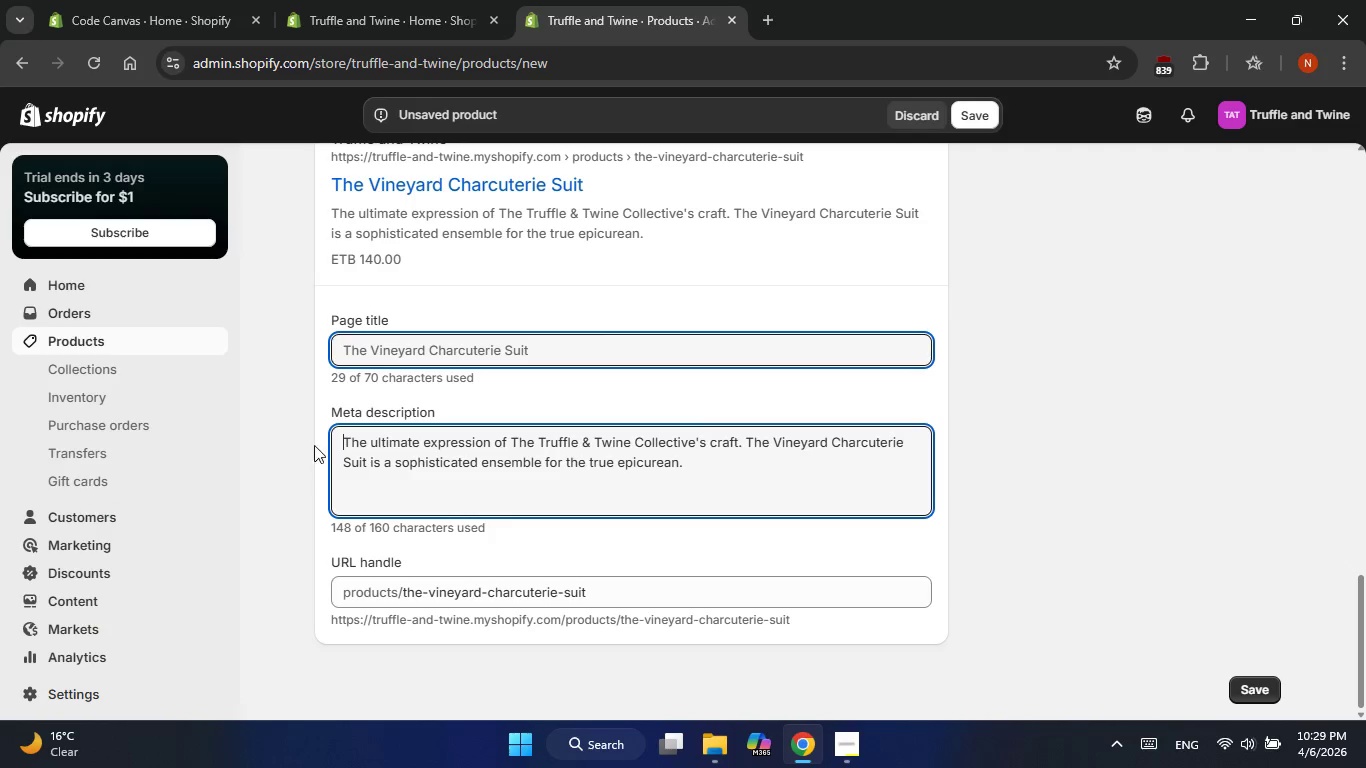 
left_click_drag(start_coordinate=[344, 441], to_coordinate=[697, 468])
 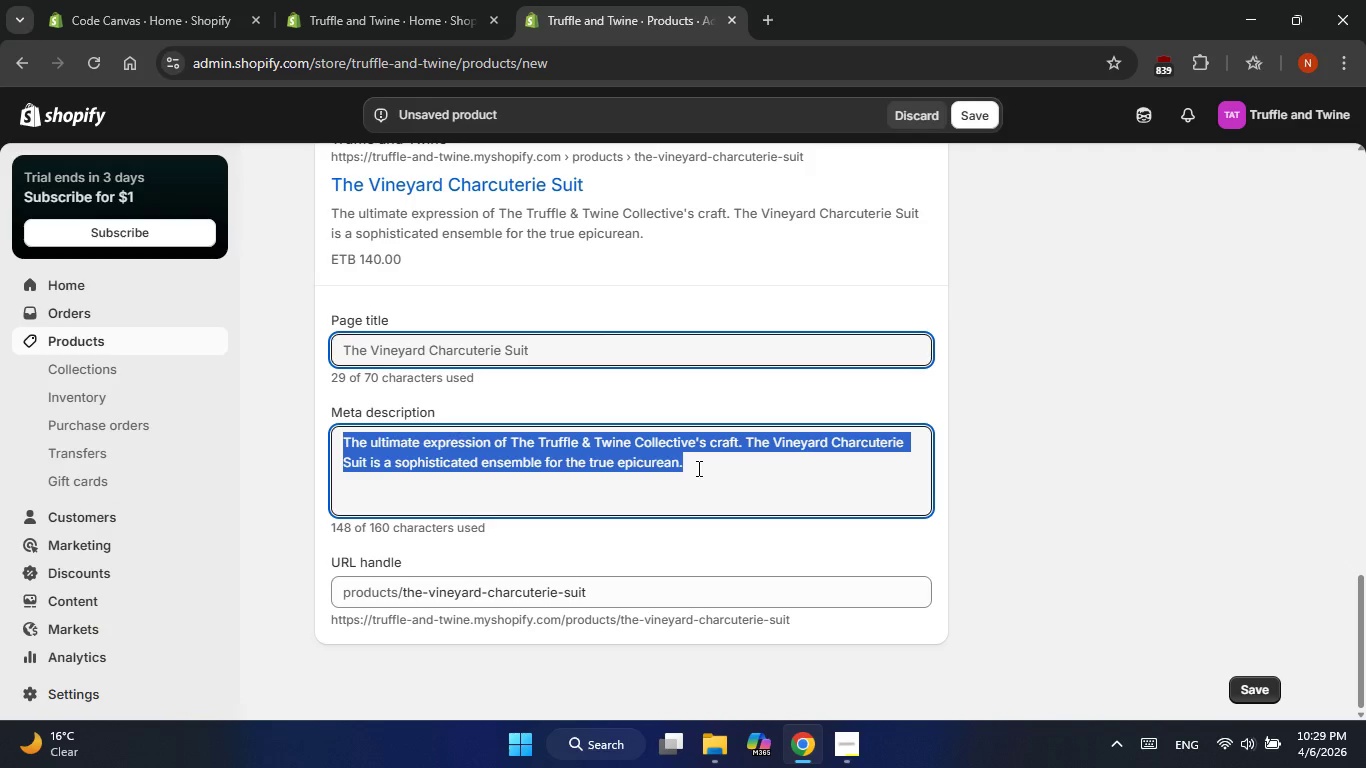 
key(Backspace)
 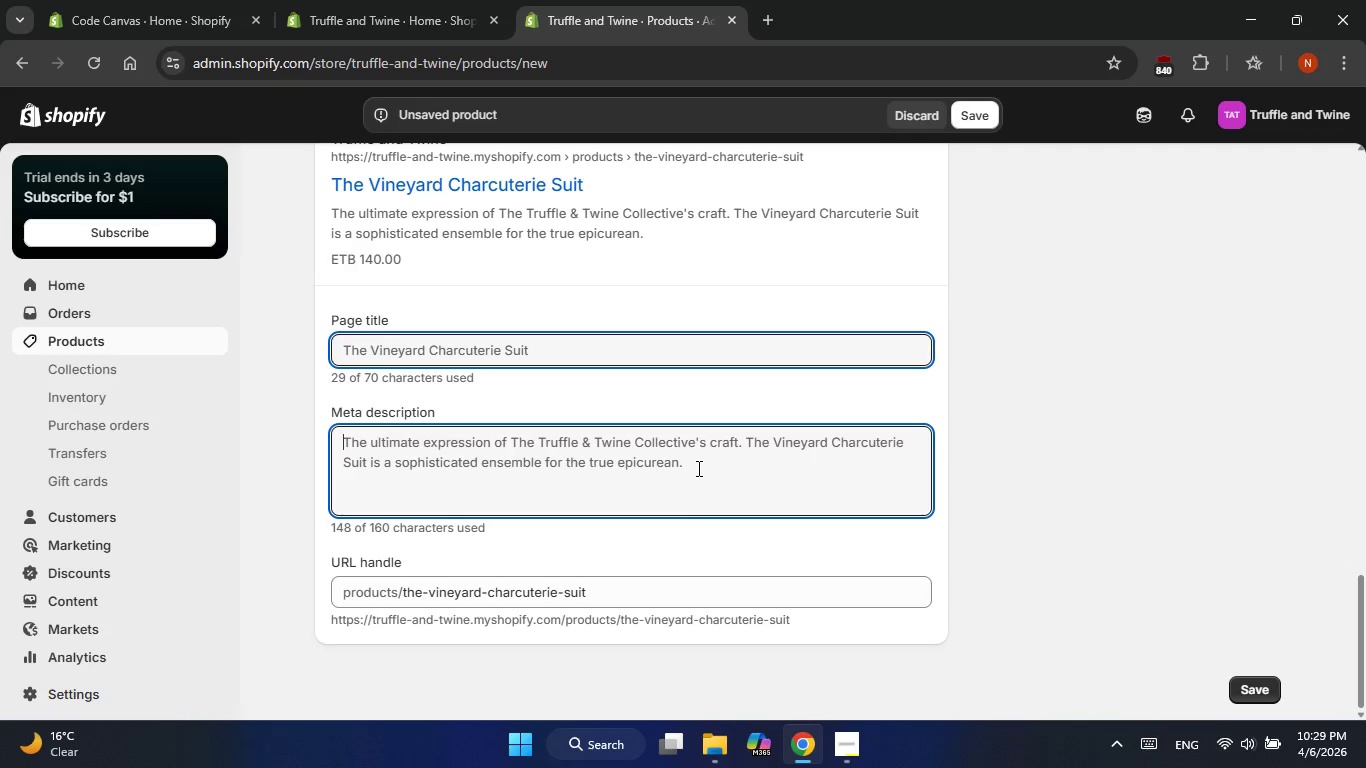 
wait(7.52)
 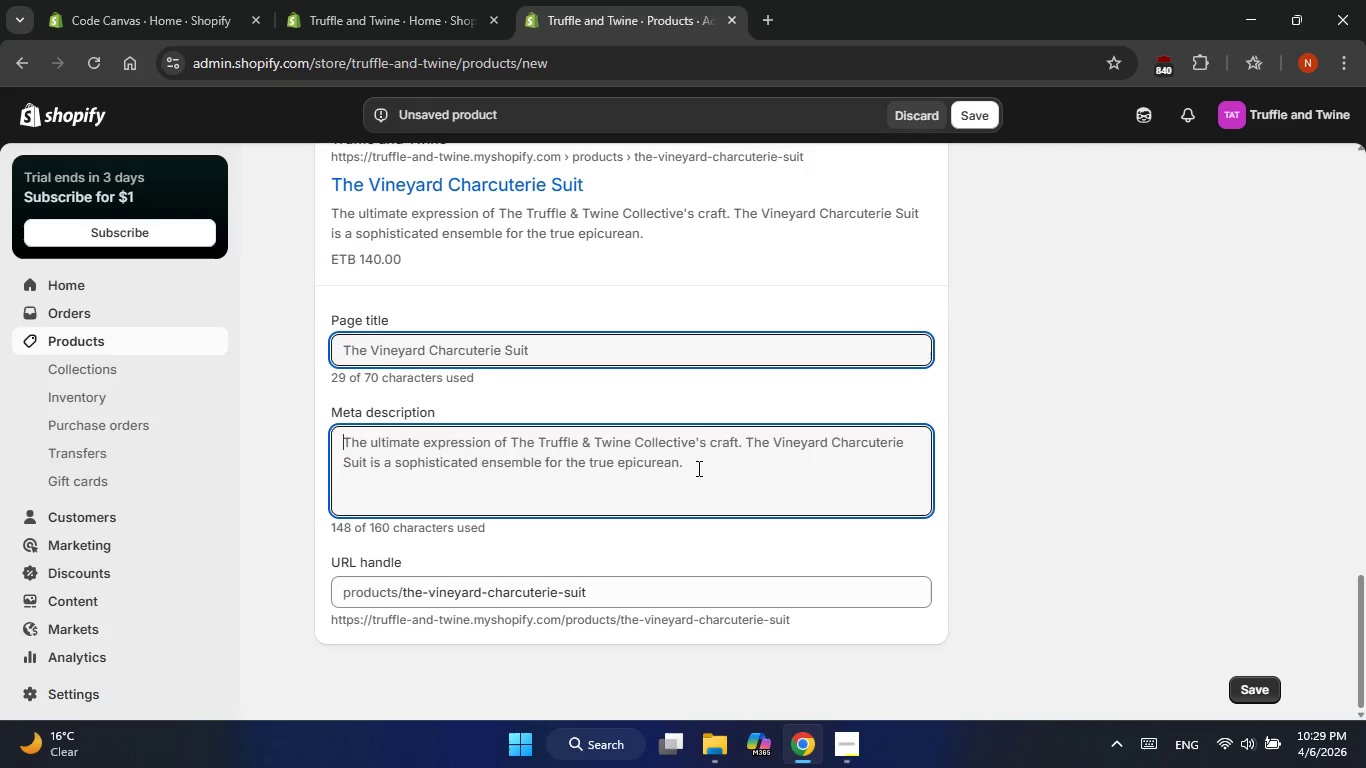 
type(Elevate your evening)
 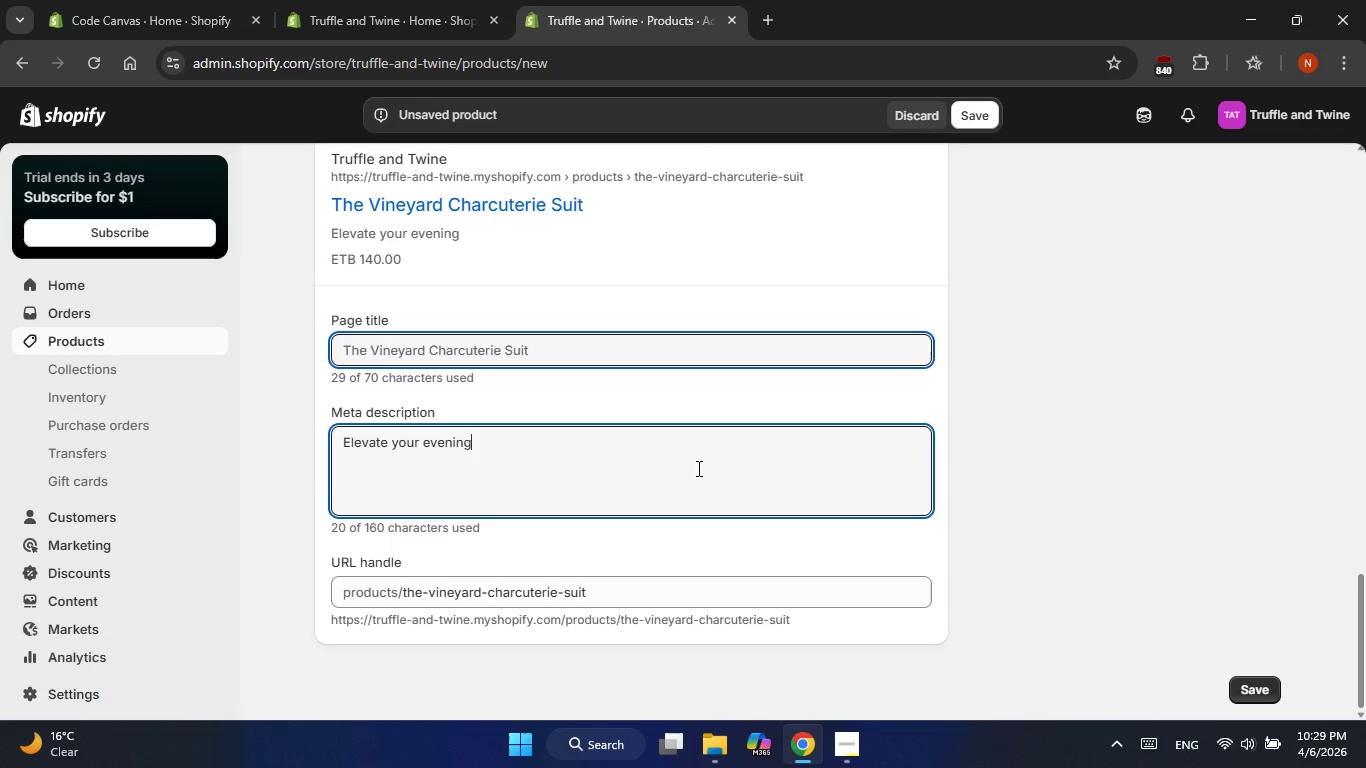 
wait(7.8)
 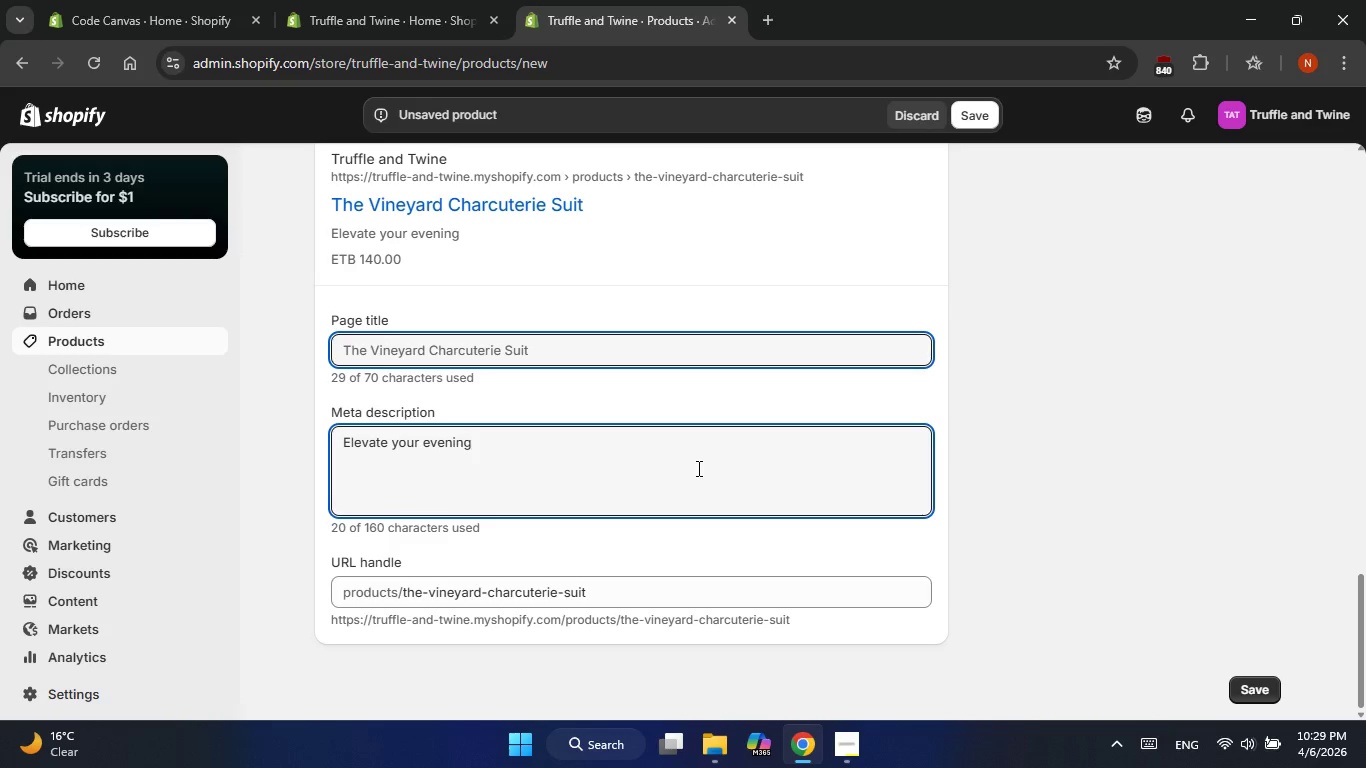 
key(Space)
 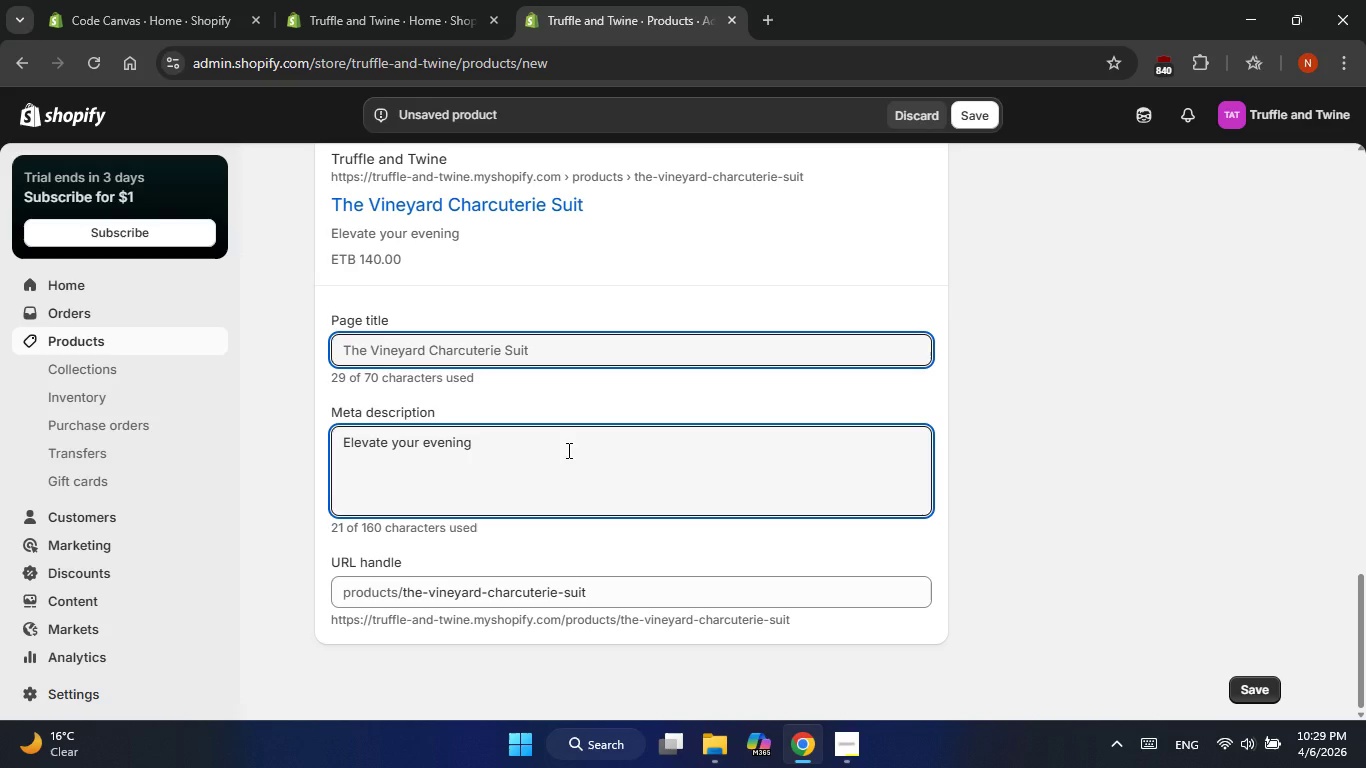 
wait(12.02)
 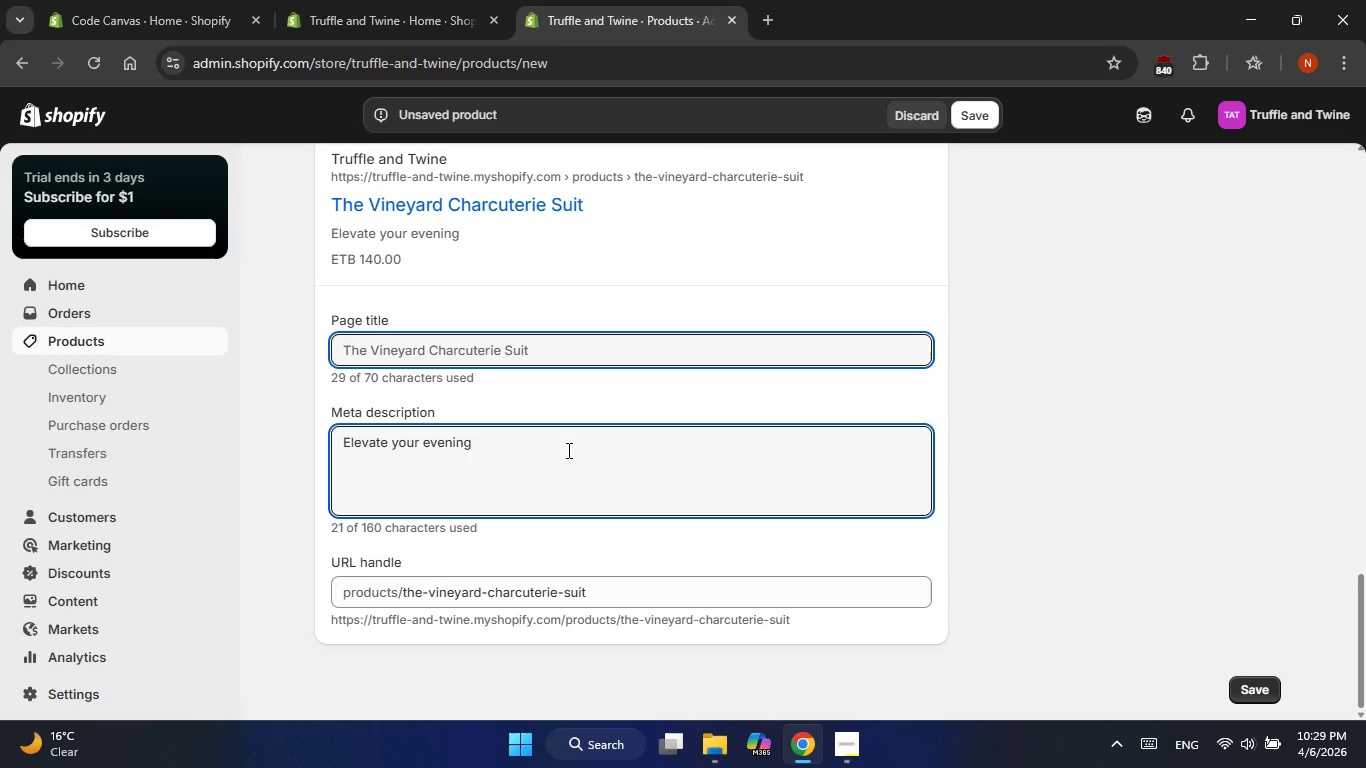 
type(with our luxury charcuterie suite )
key(Backspace)
type(.Featuring cured meats,Gorgonzola)
 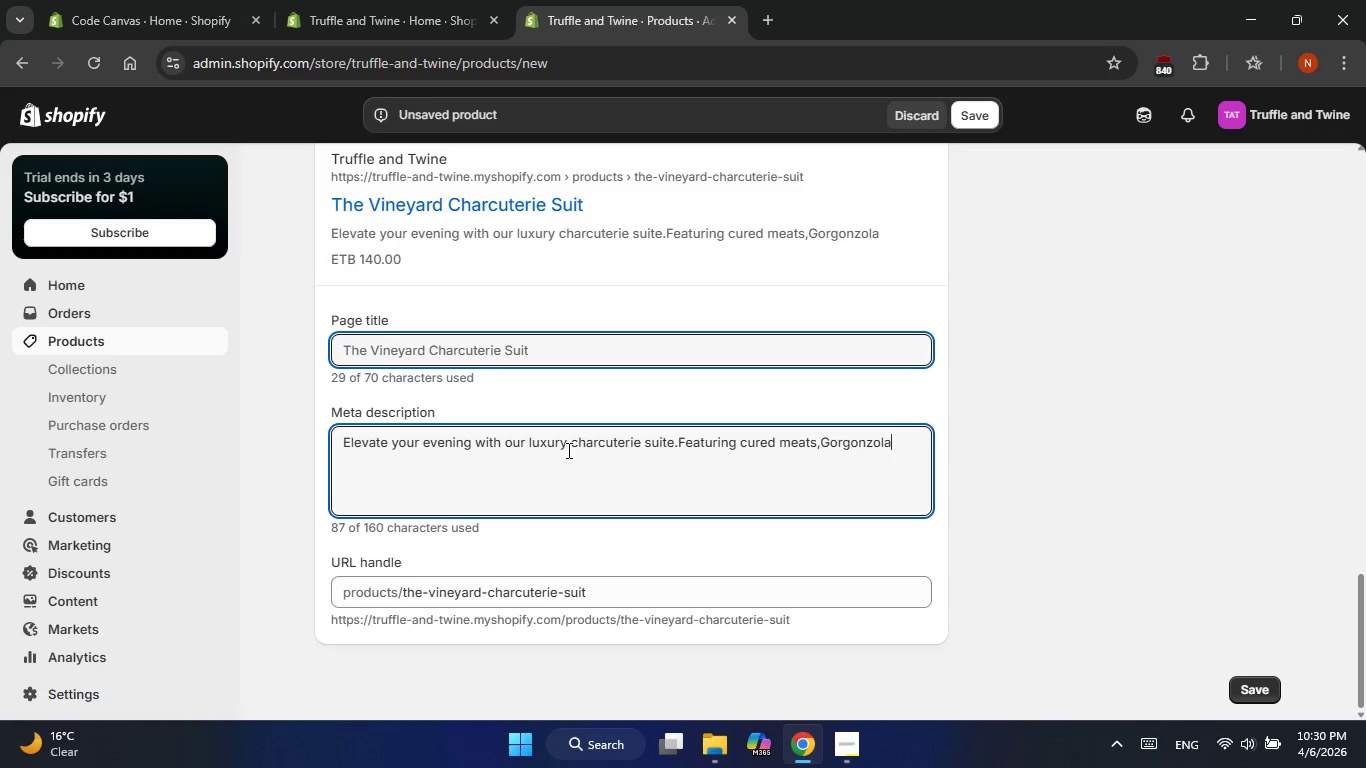 
type( Dolce,N)
key(Backspace)
key(Backspace)
type(, and marinated olives for a true vineyard experience )
key(Backspace)
type(.)
 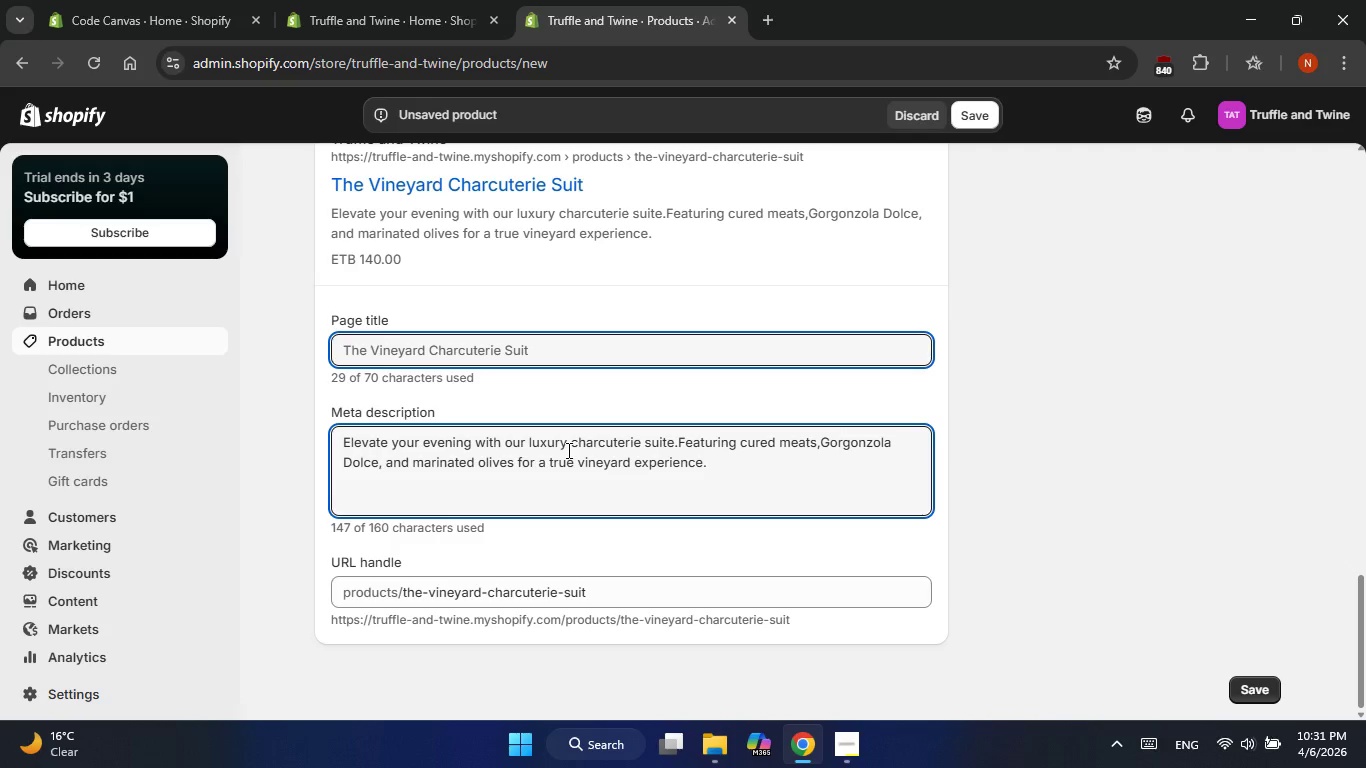 
wait(6.09)
 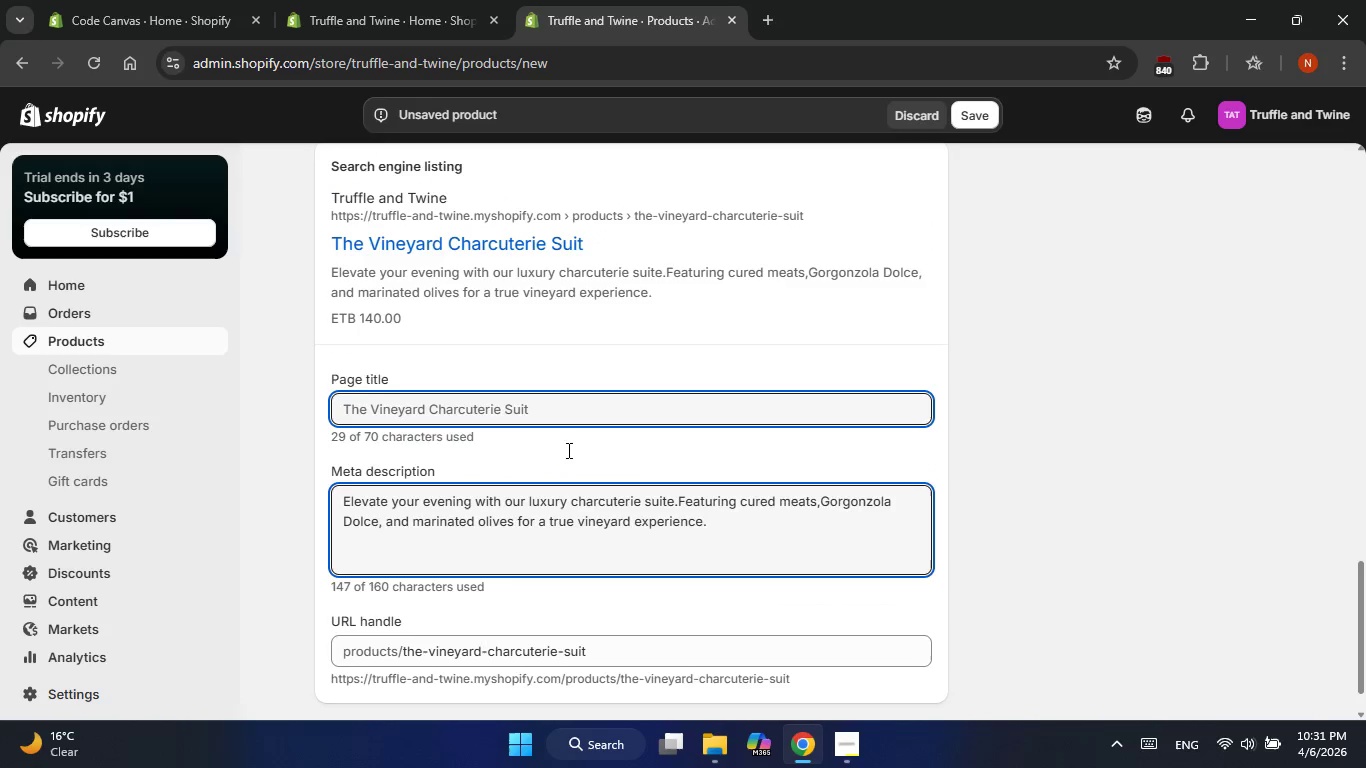 
left_click([1249, 278])
 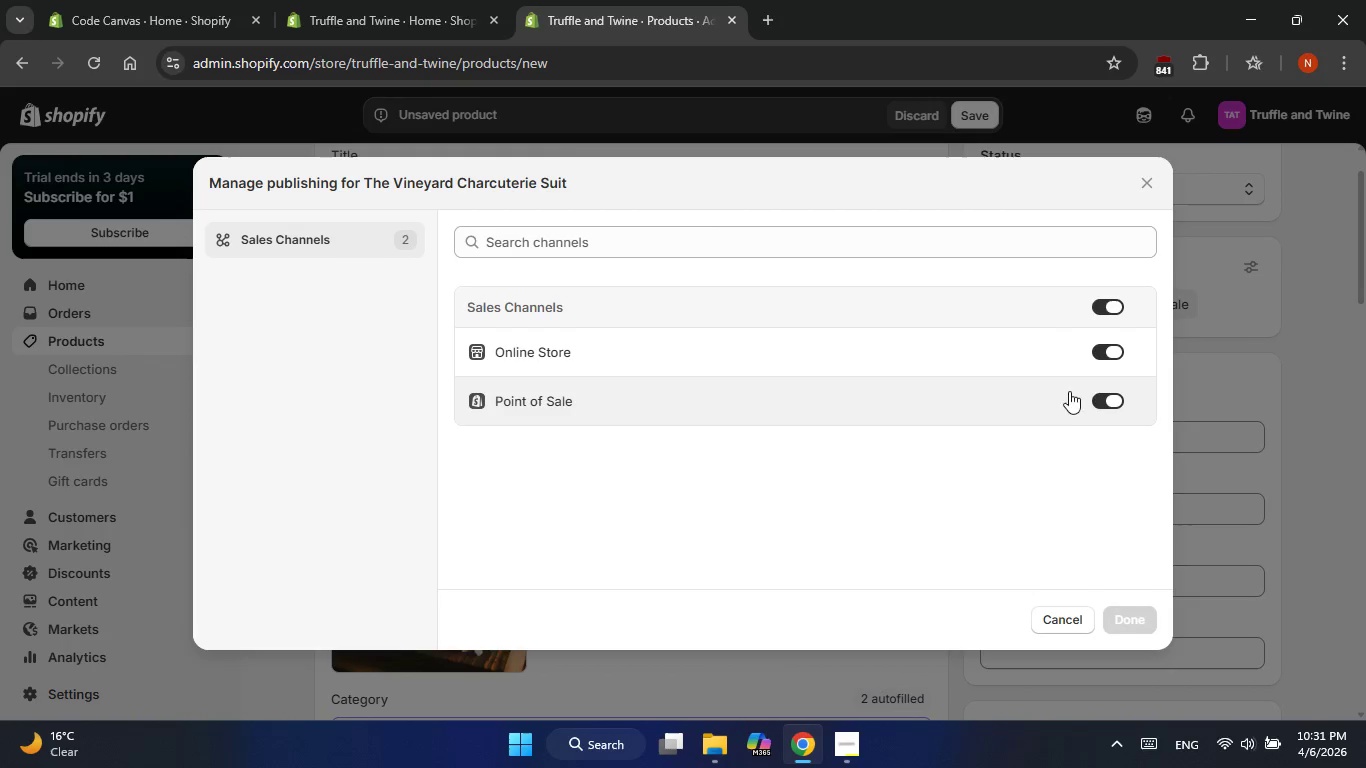 
left_click([1105, 356])
 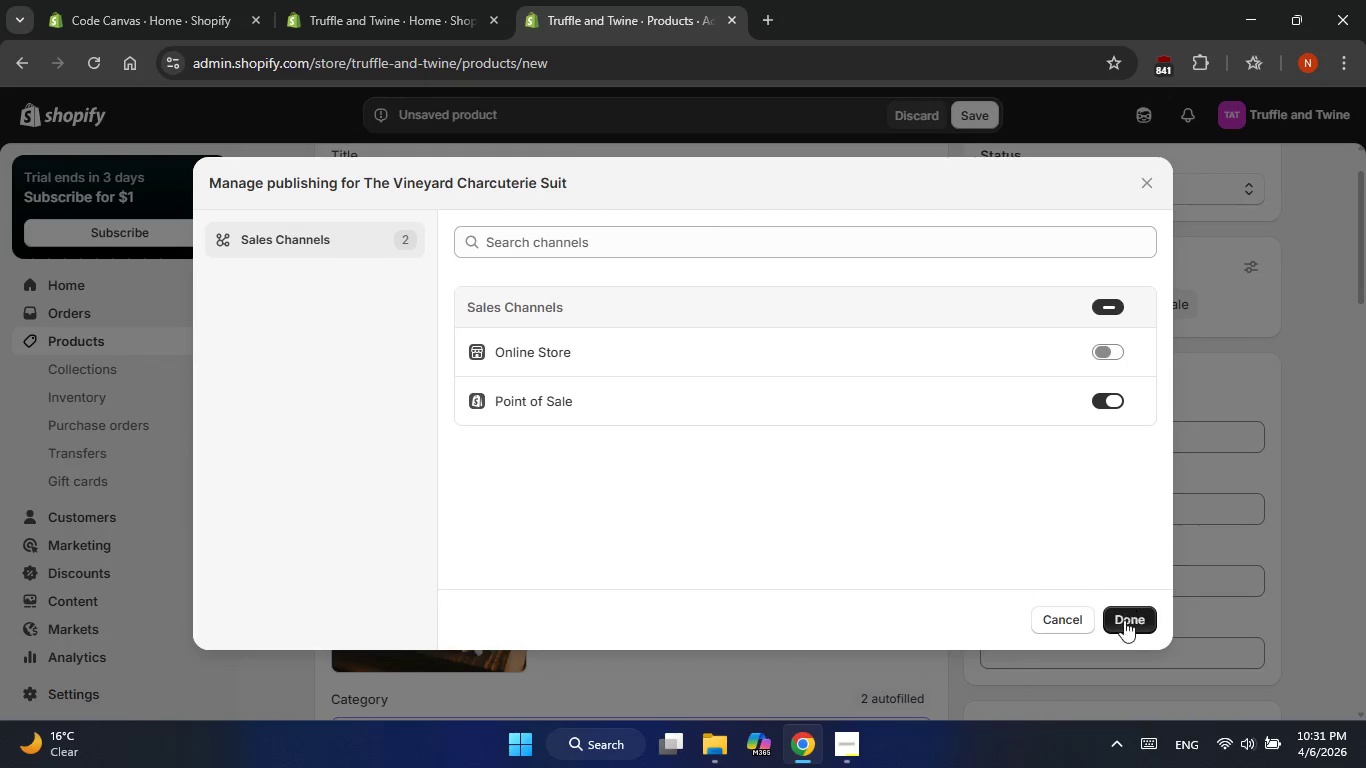 
left_click([1124, 623])
 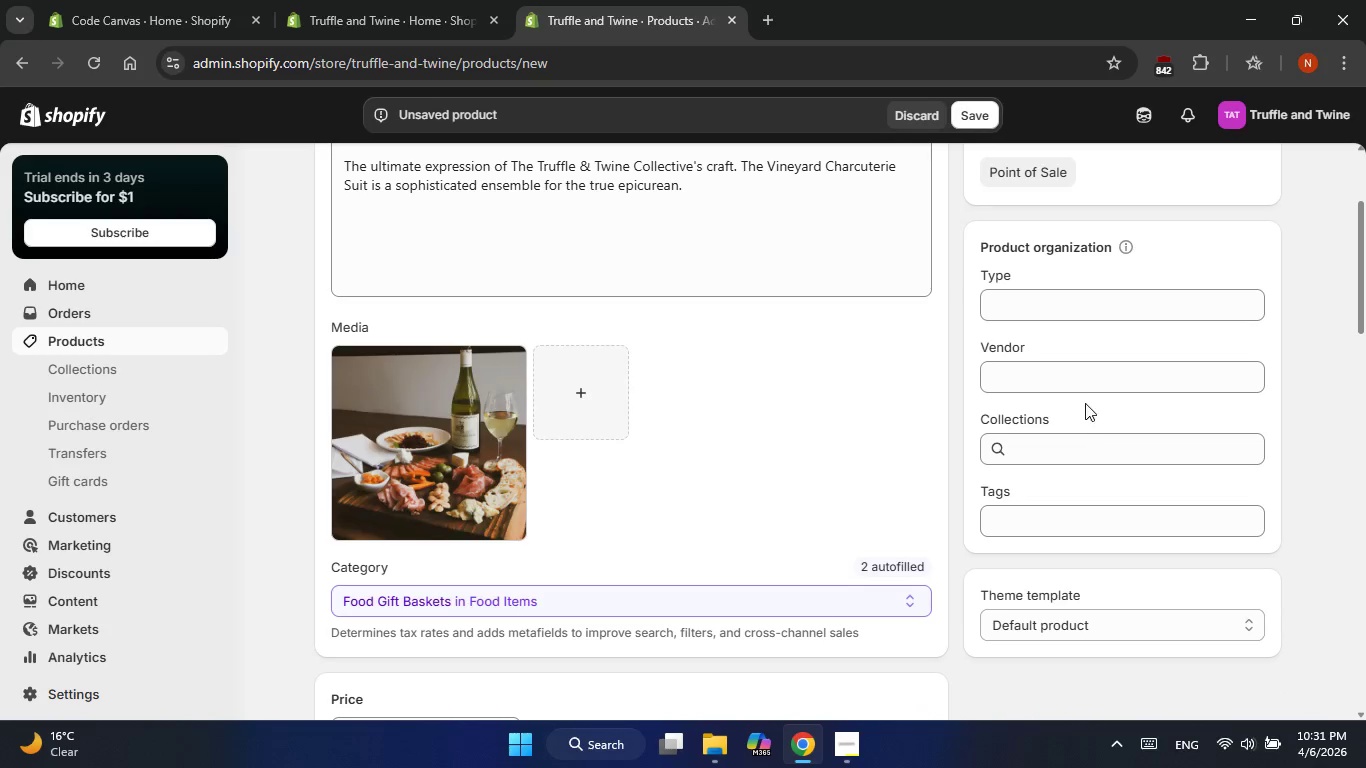 
left_click([1079, 374])
 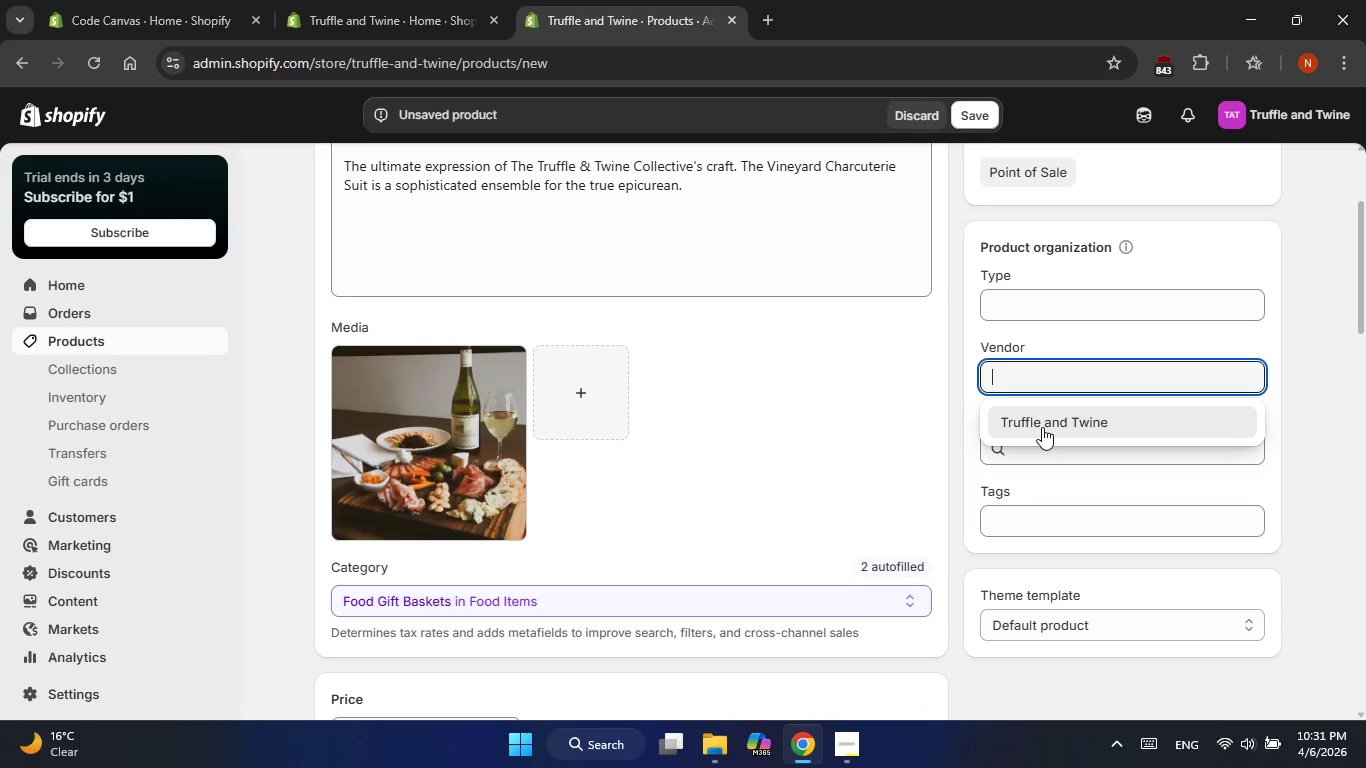 
left_click([1042, 427])
 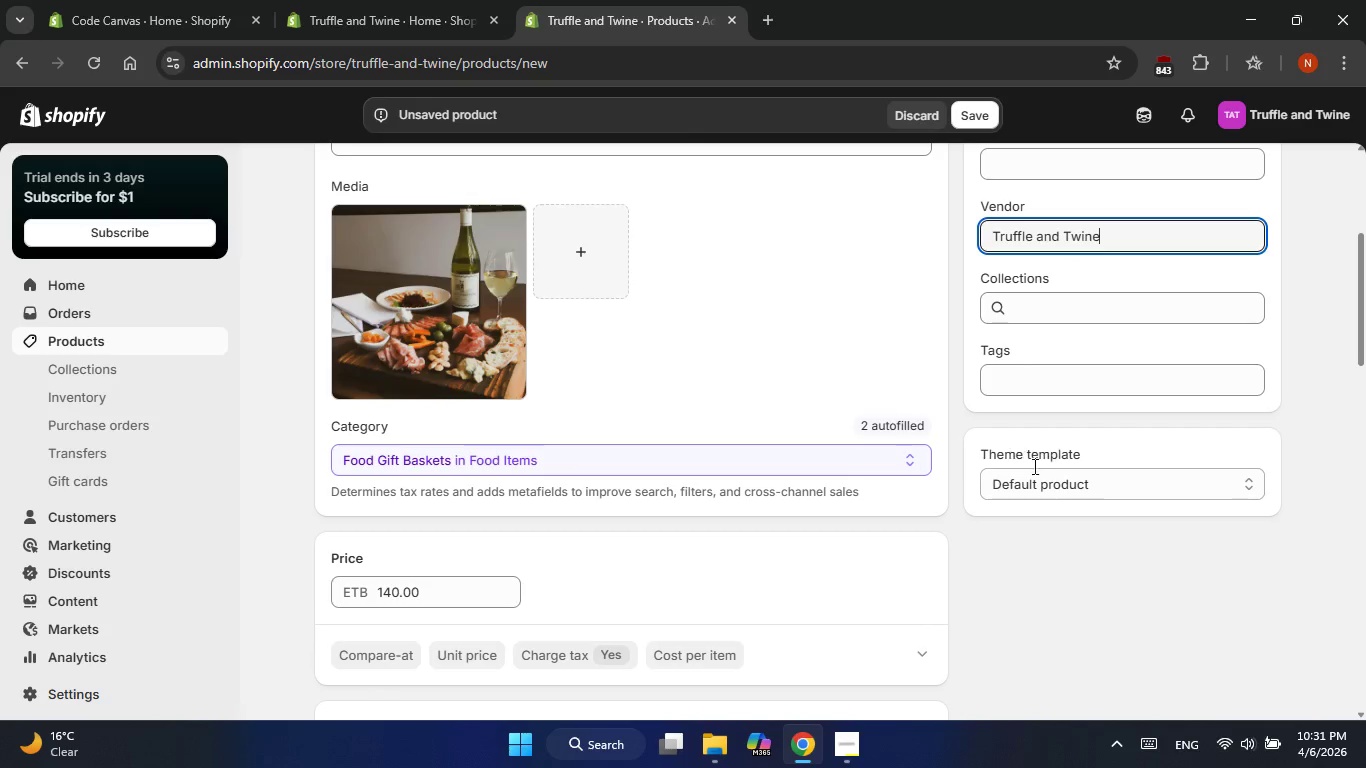 
mouse_move([729, 511])
 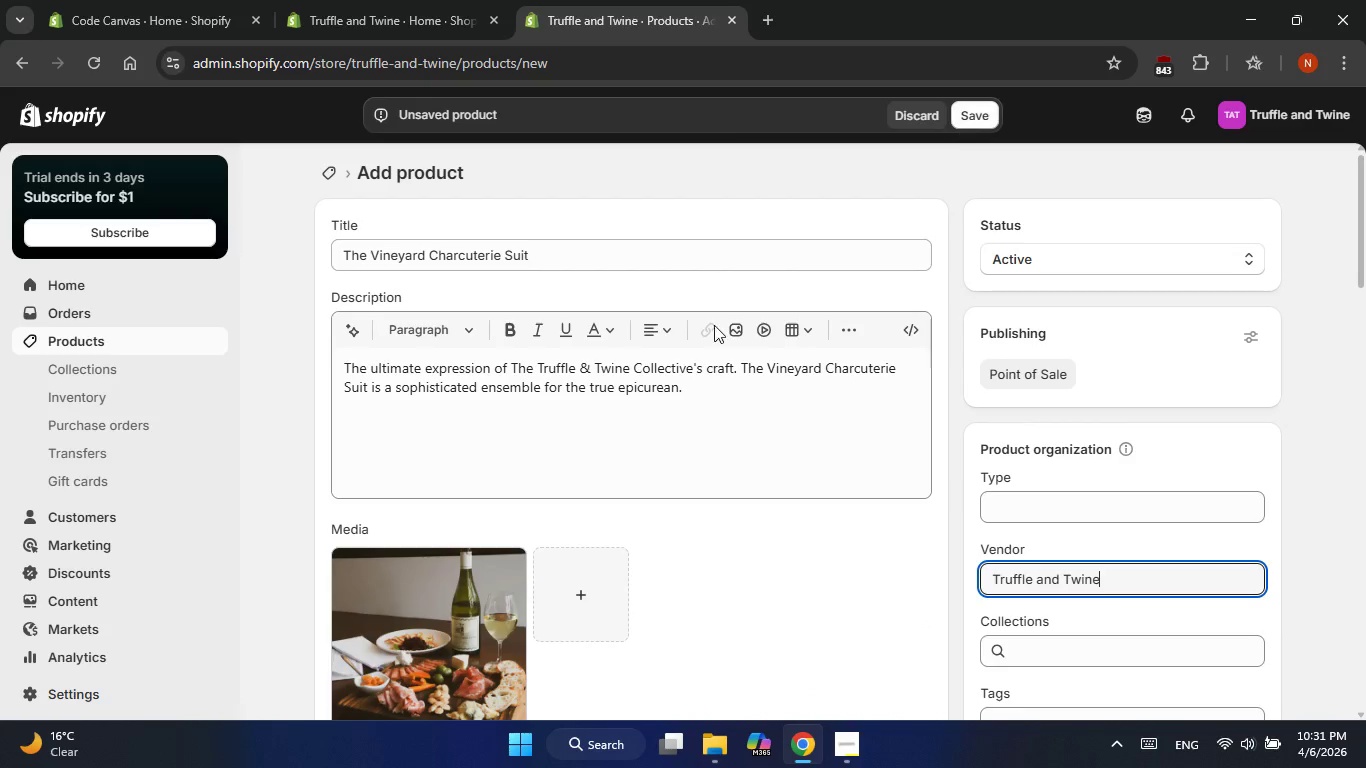 
left_click([477, 620])
 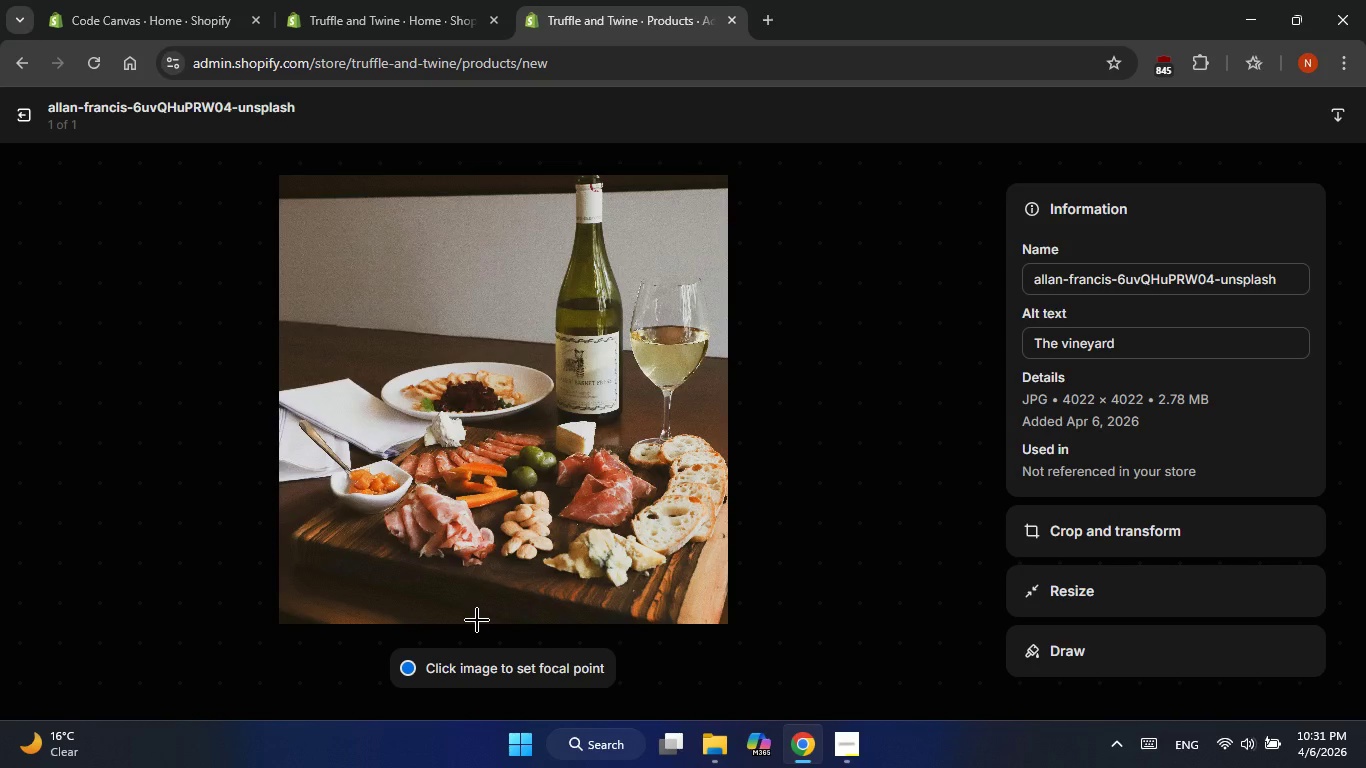 
wait(5.11)
 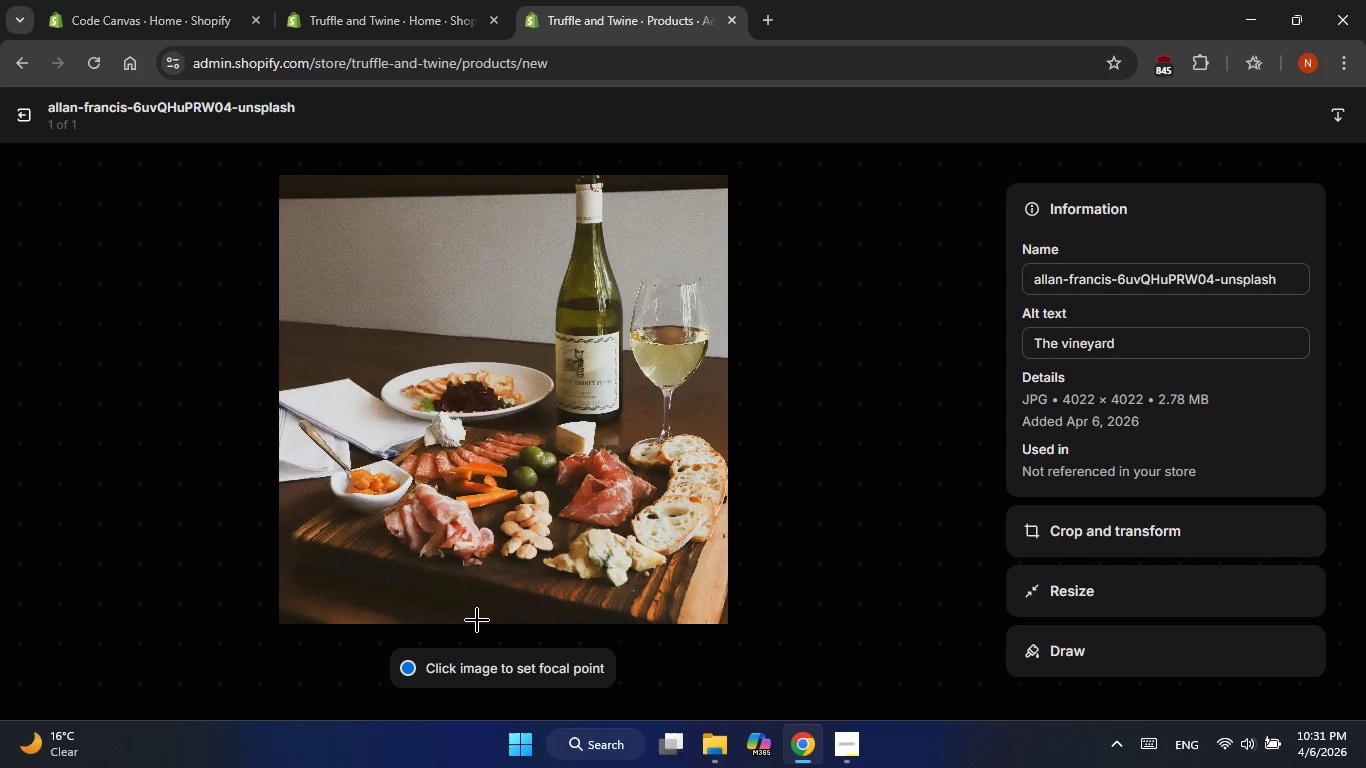 
left_click([31, 116])
 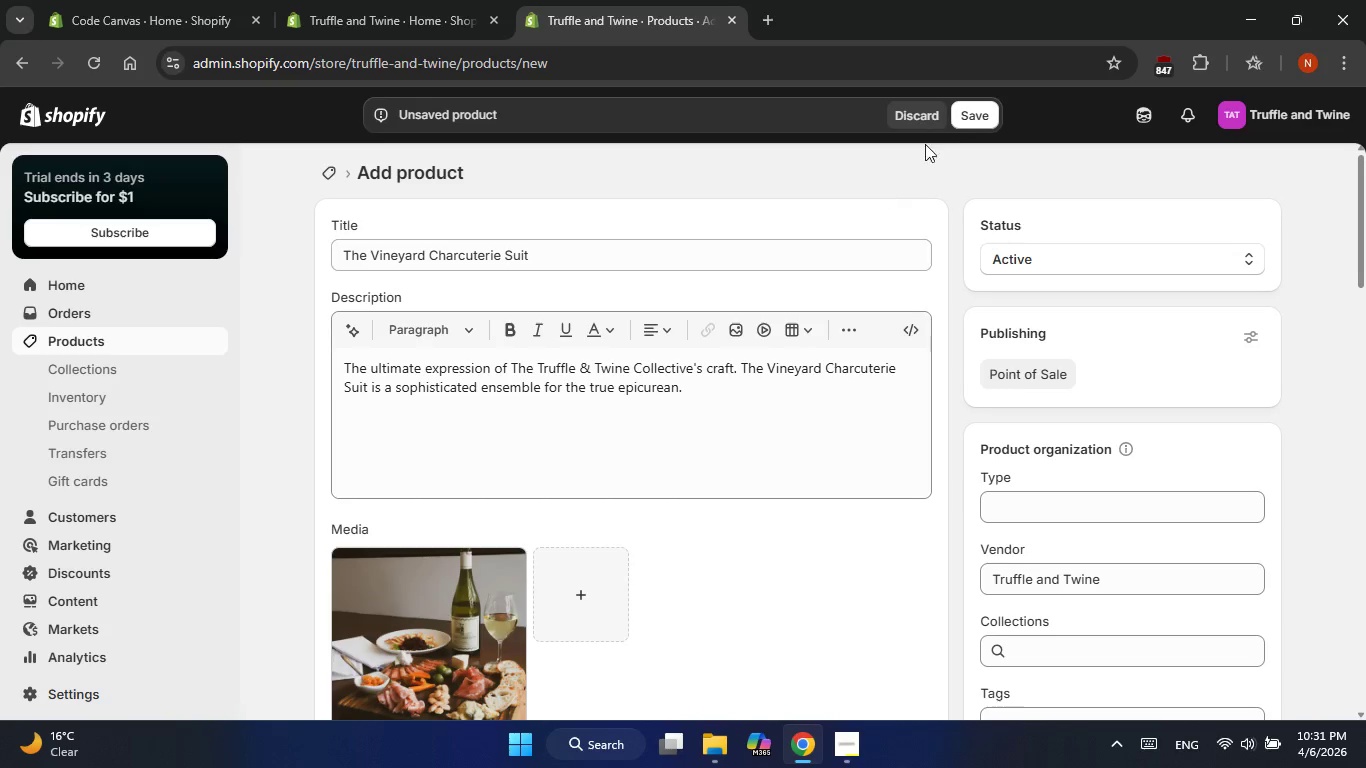 
left_click([965, 113])
 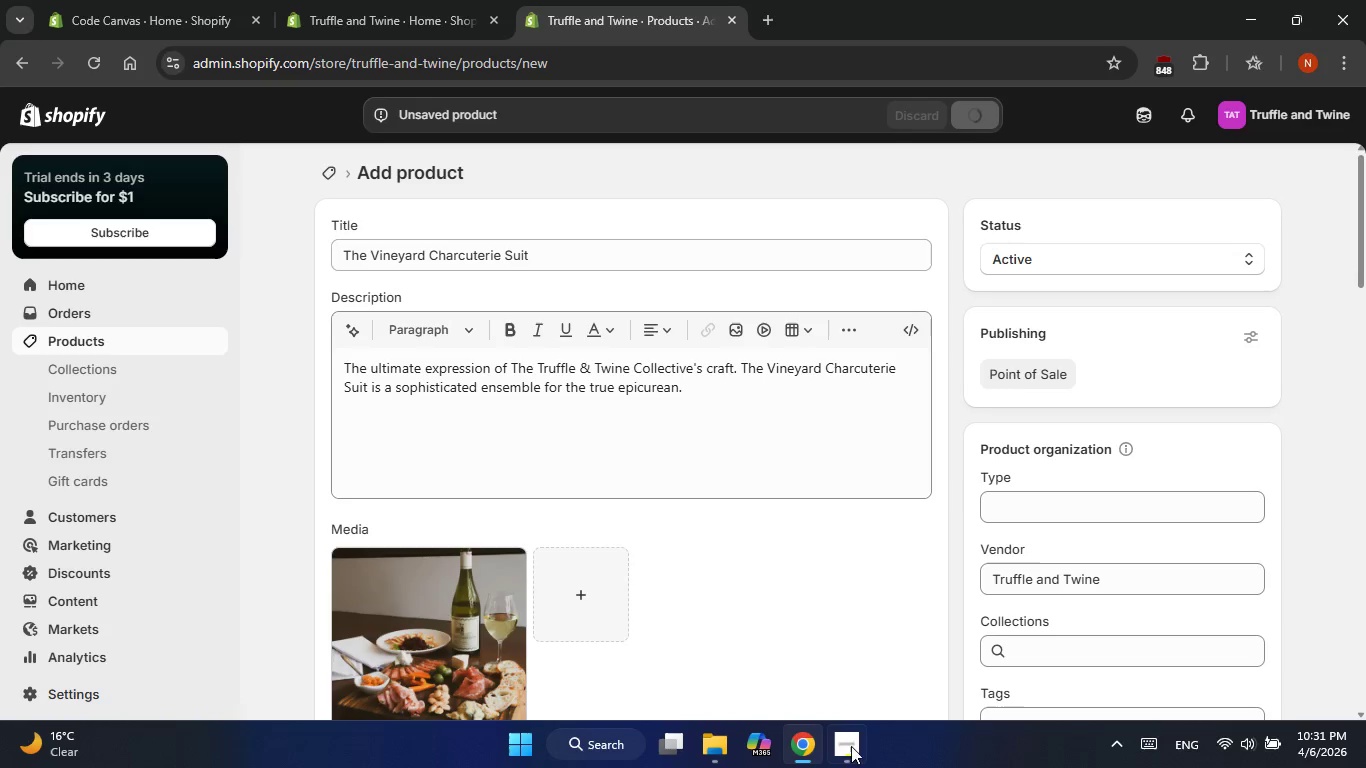 
left_click([846, 758])